 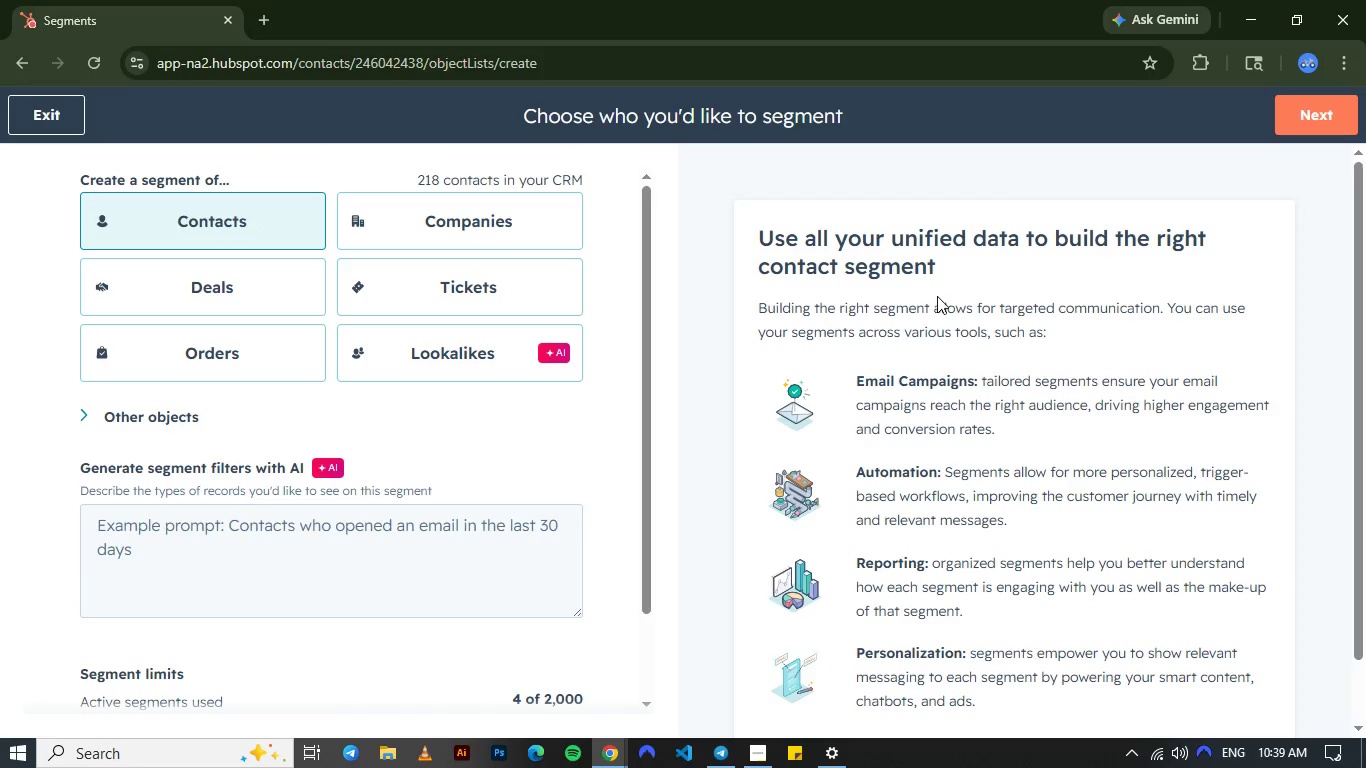 
scroll: coordinate [937, 295], scroll_direction: down, amount: 4.0
 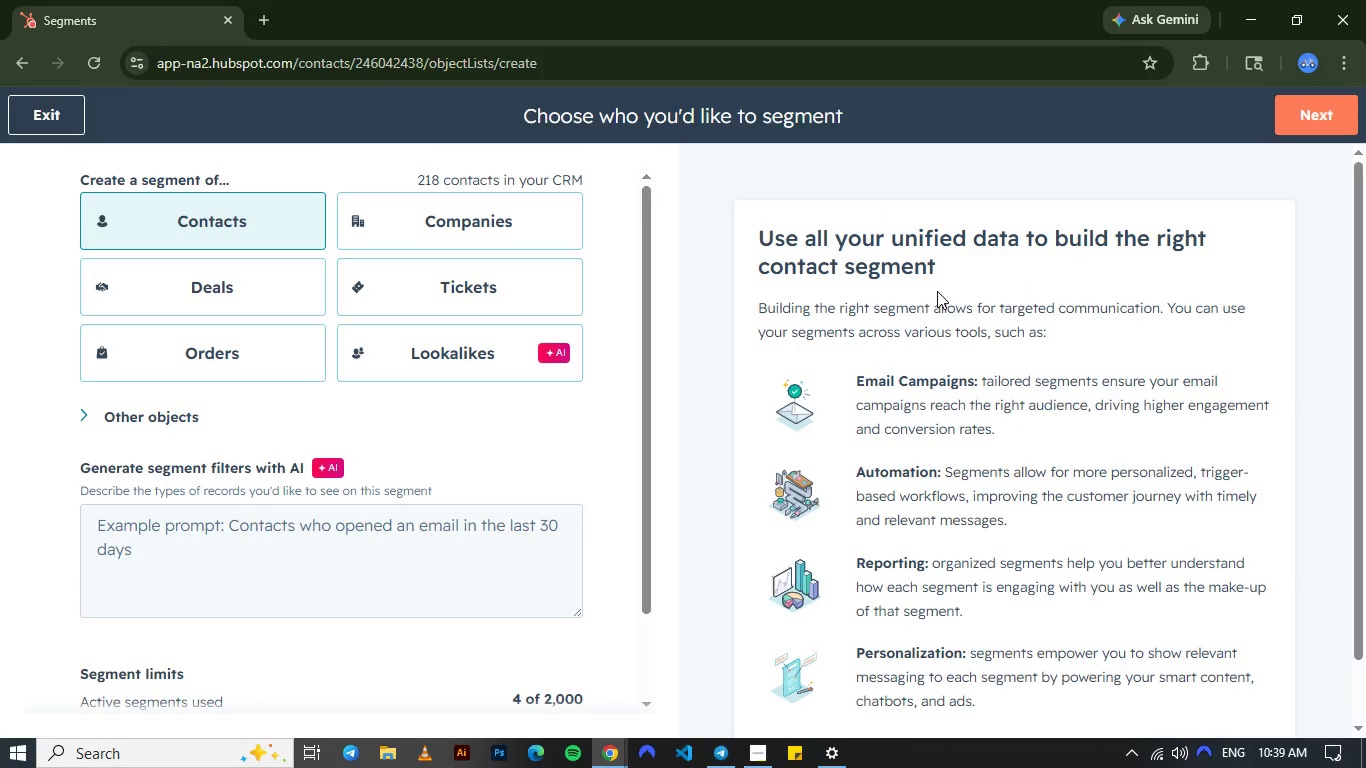 
scroll: coordinate [937, 292], scroll_direction: up, amount: 7.0
 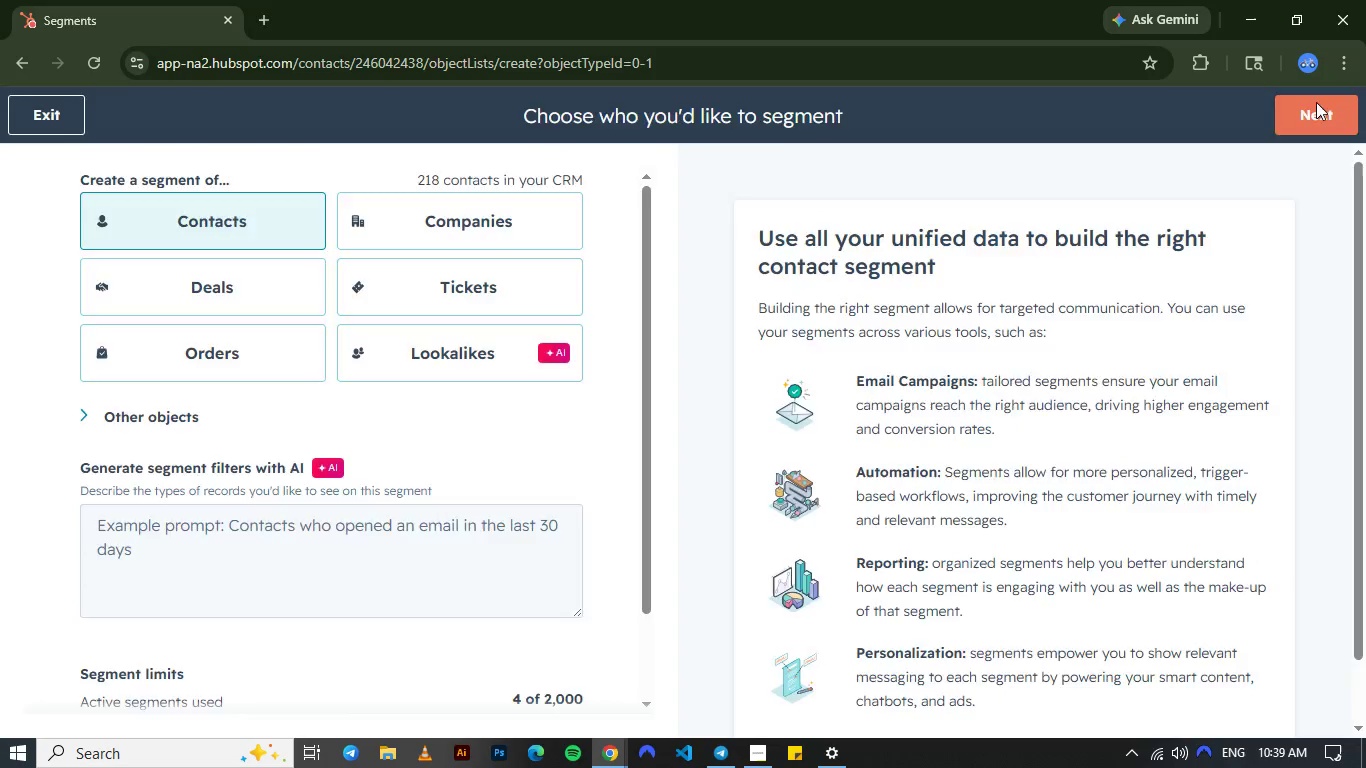 
left_click([1316, 102])
 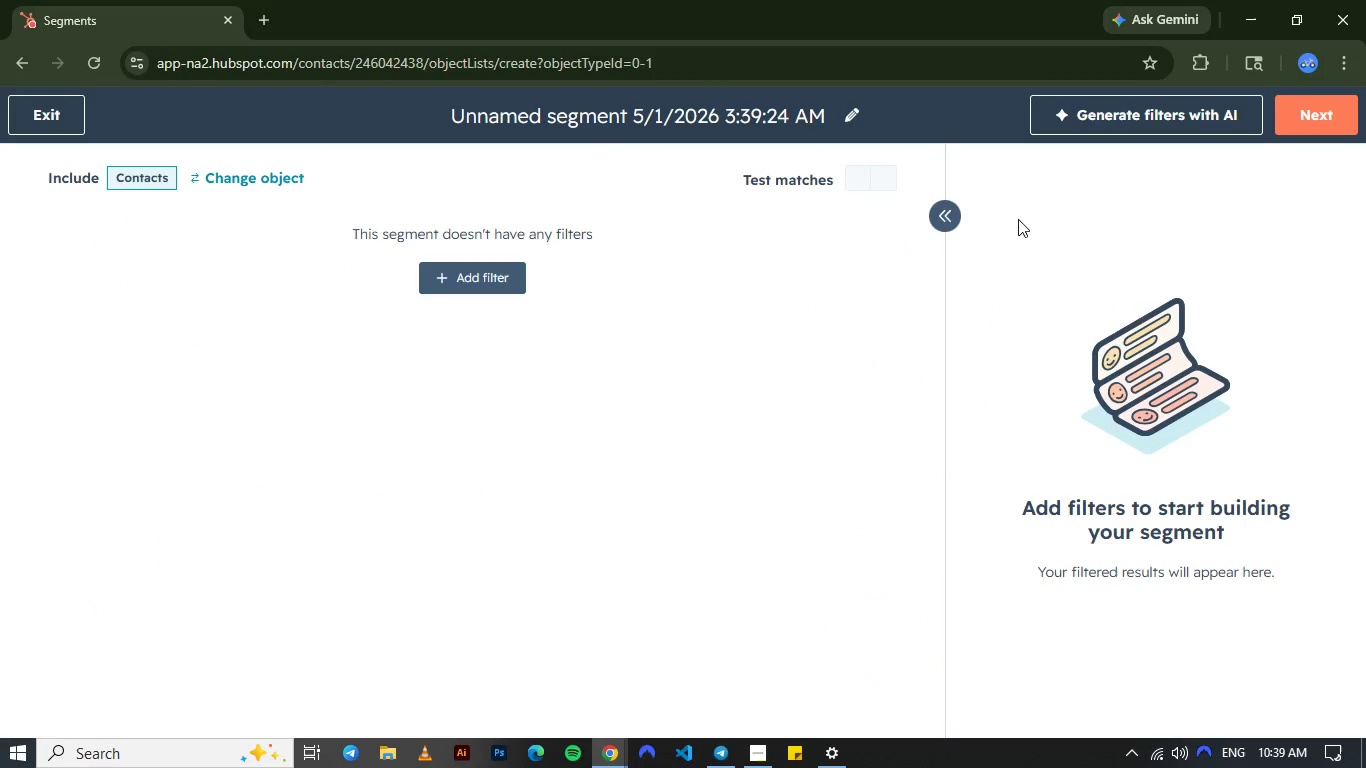 
wait(6.88)
 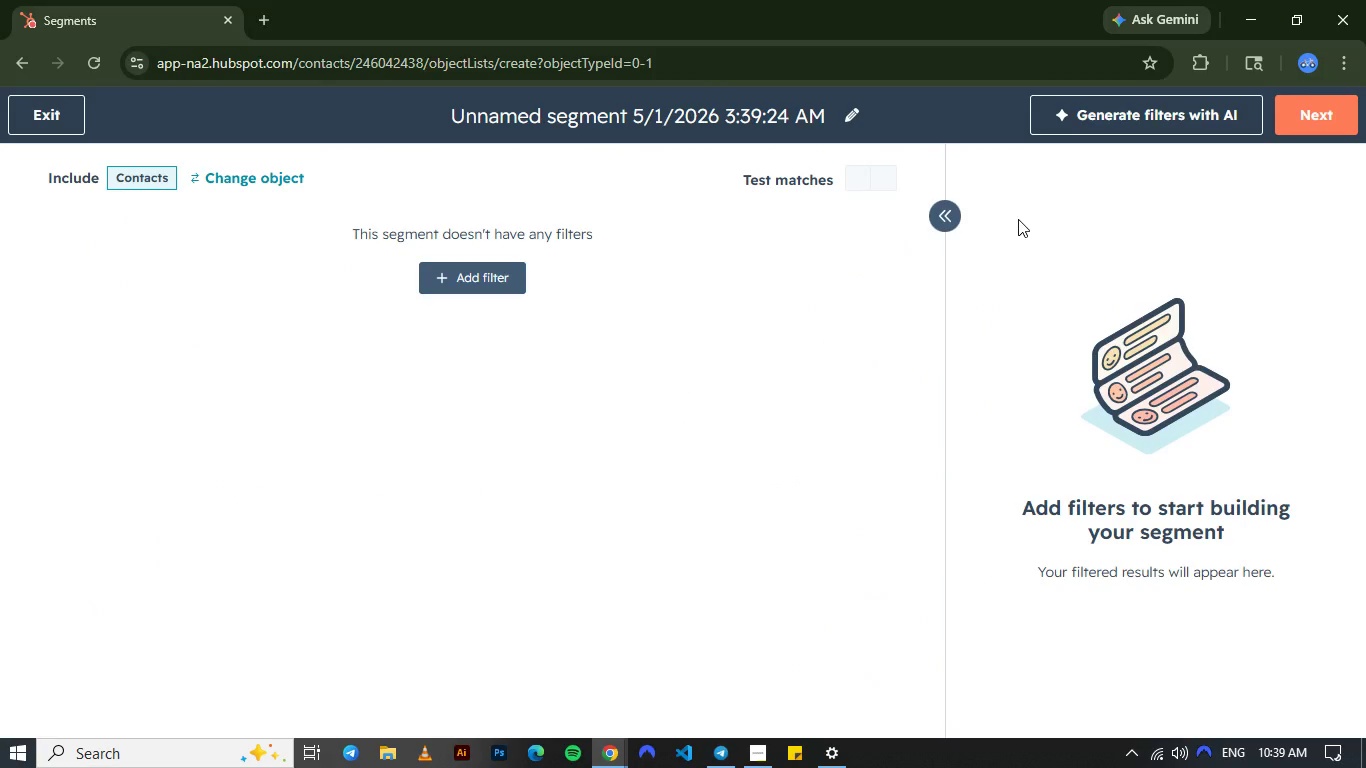 
left_click([485, 287])
 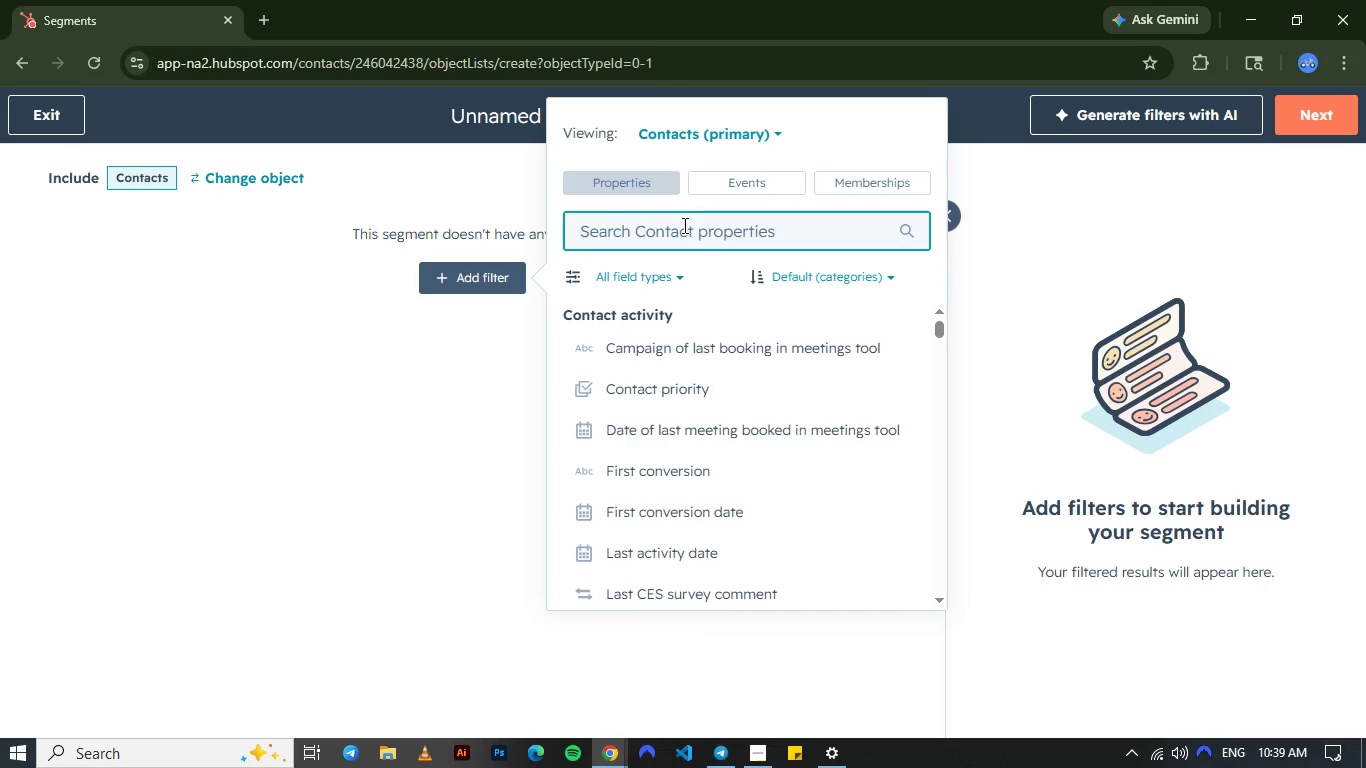 
wait(11.48)
 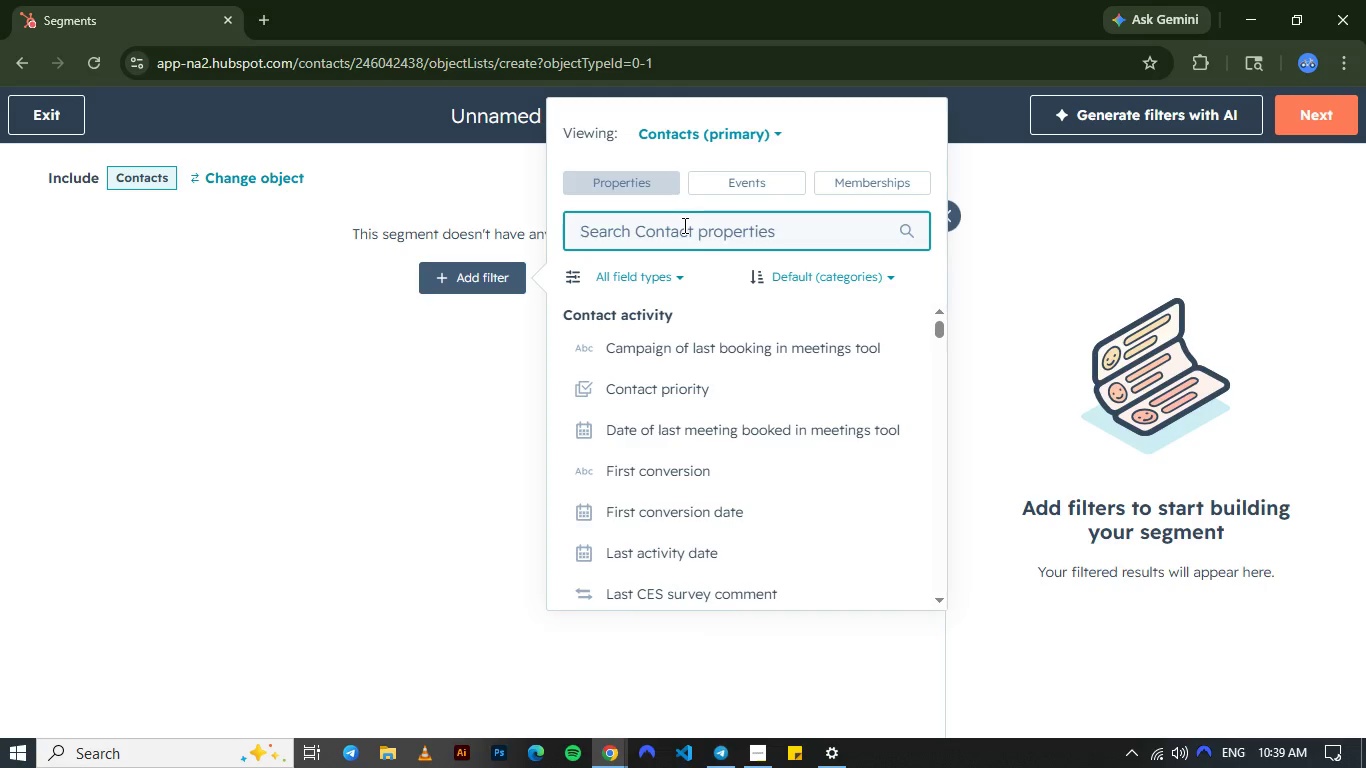 
scroll: coordinate [764, 382], scroll_direction: down, amount: 2.0
 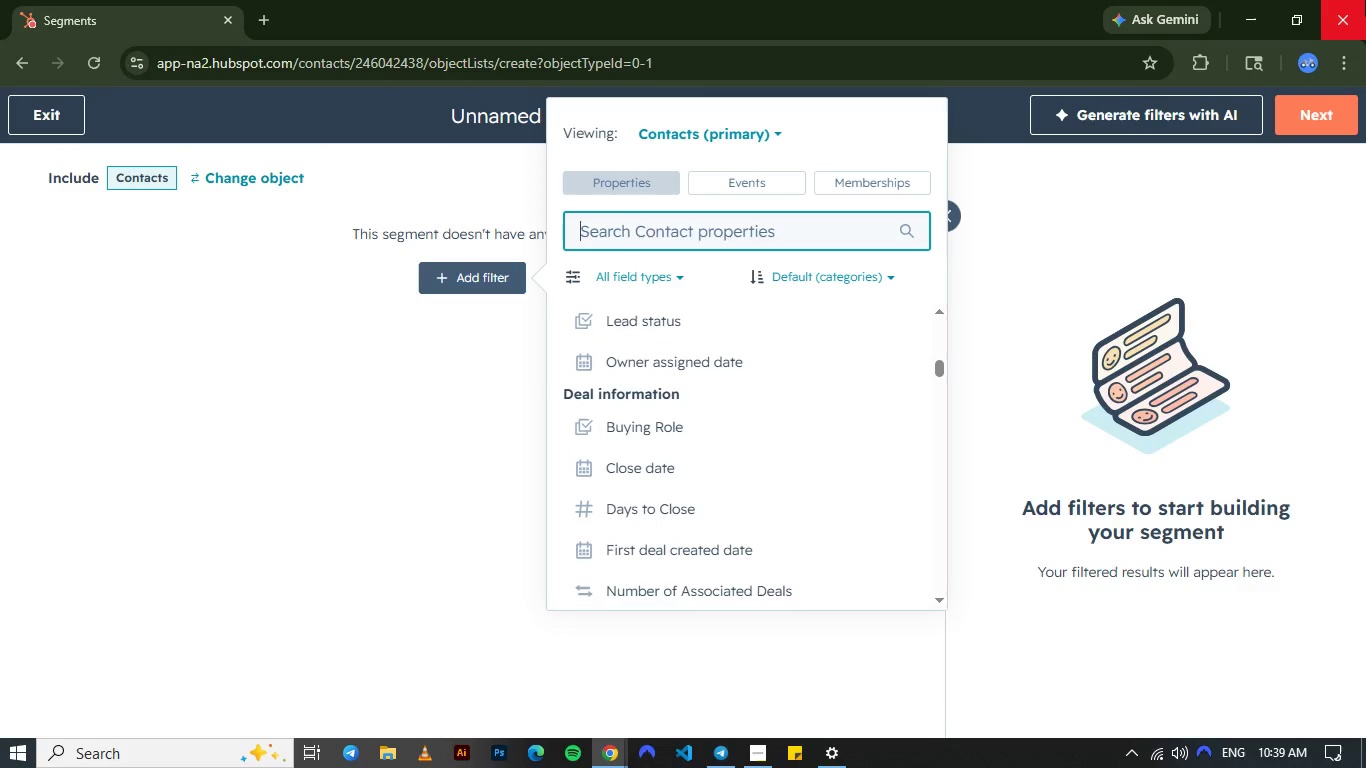 
mouse_move([1421, -40])
 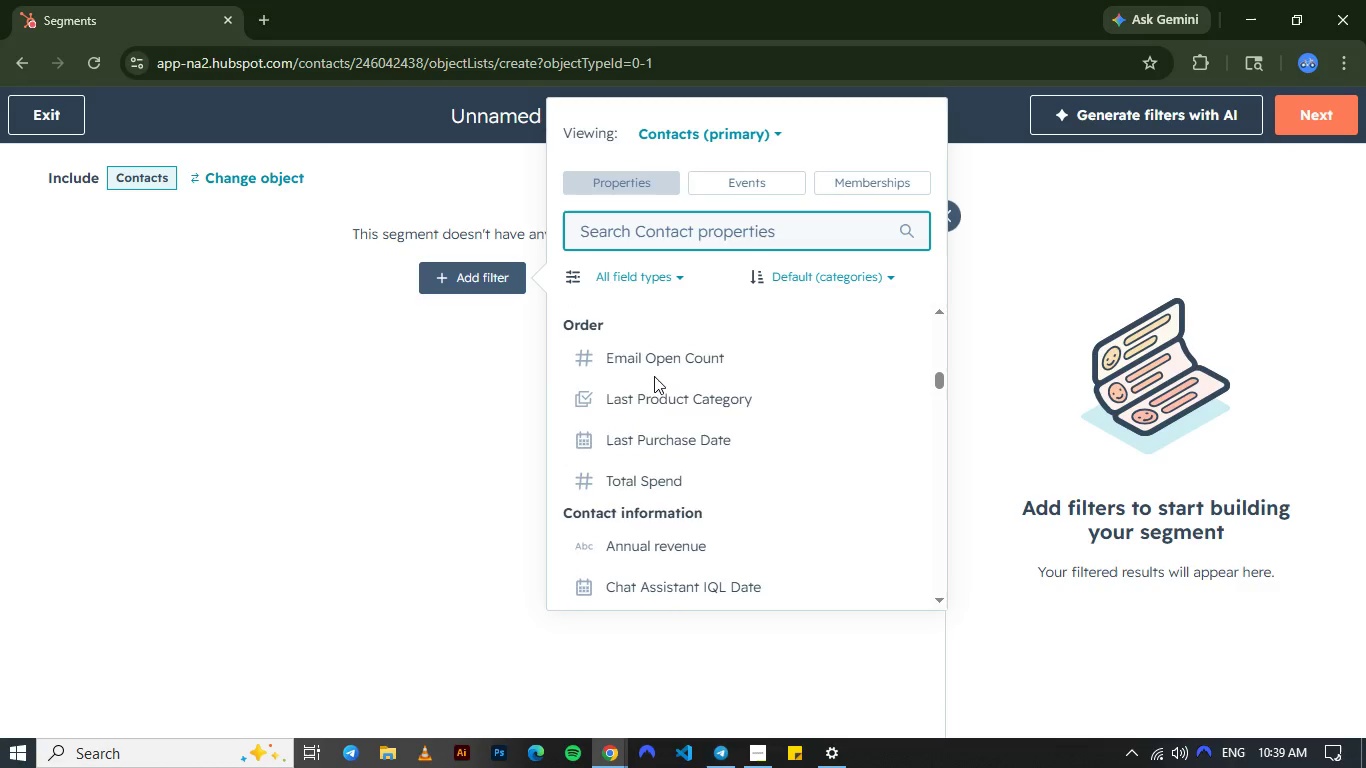 
wait(10.85)
 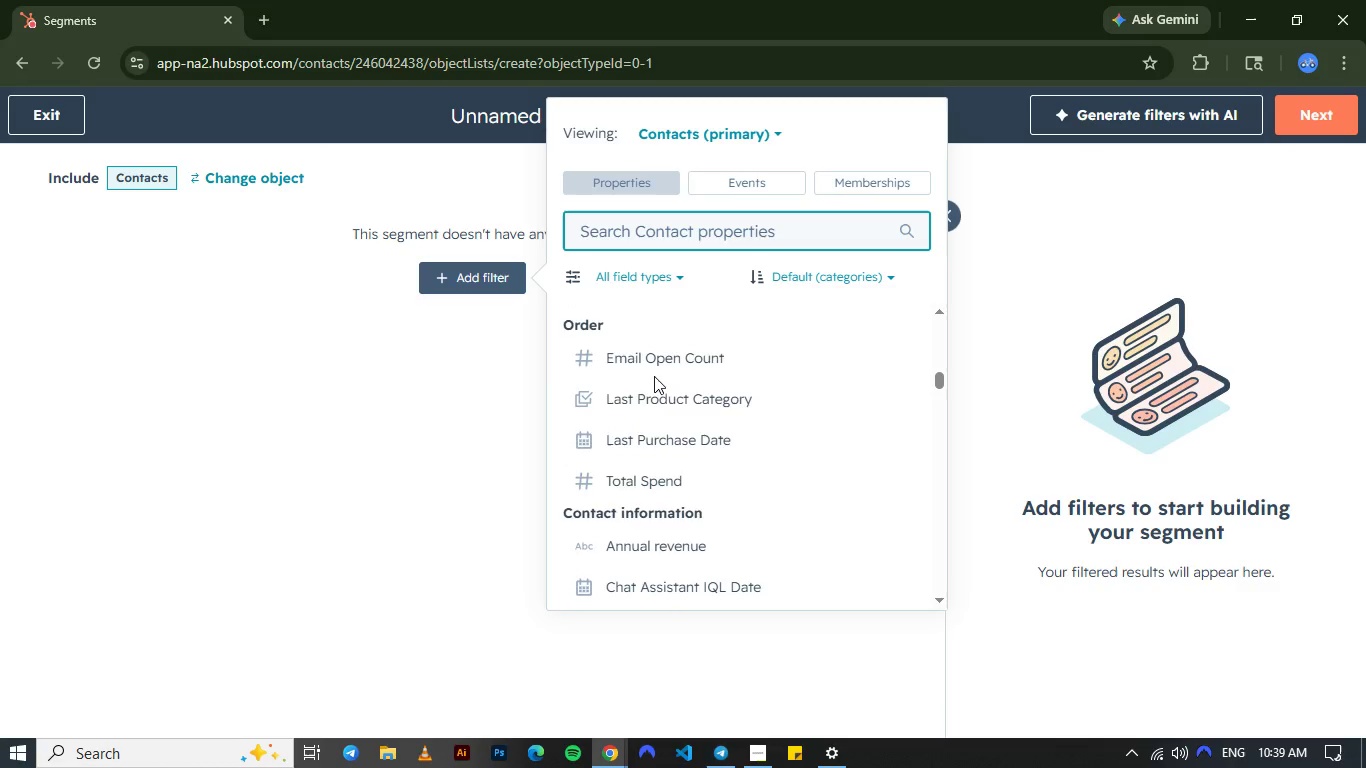 
left_click([659, 446])
 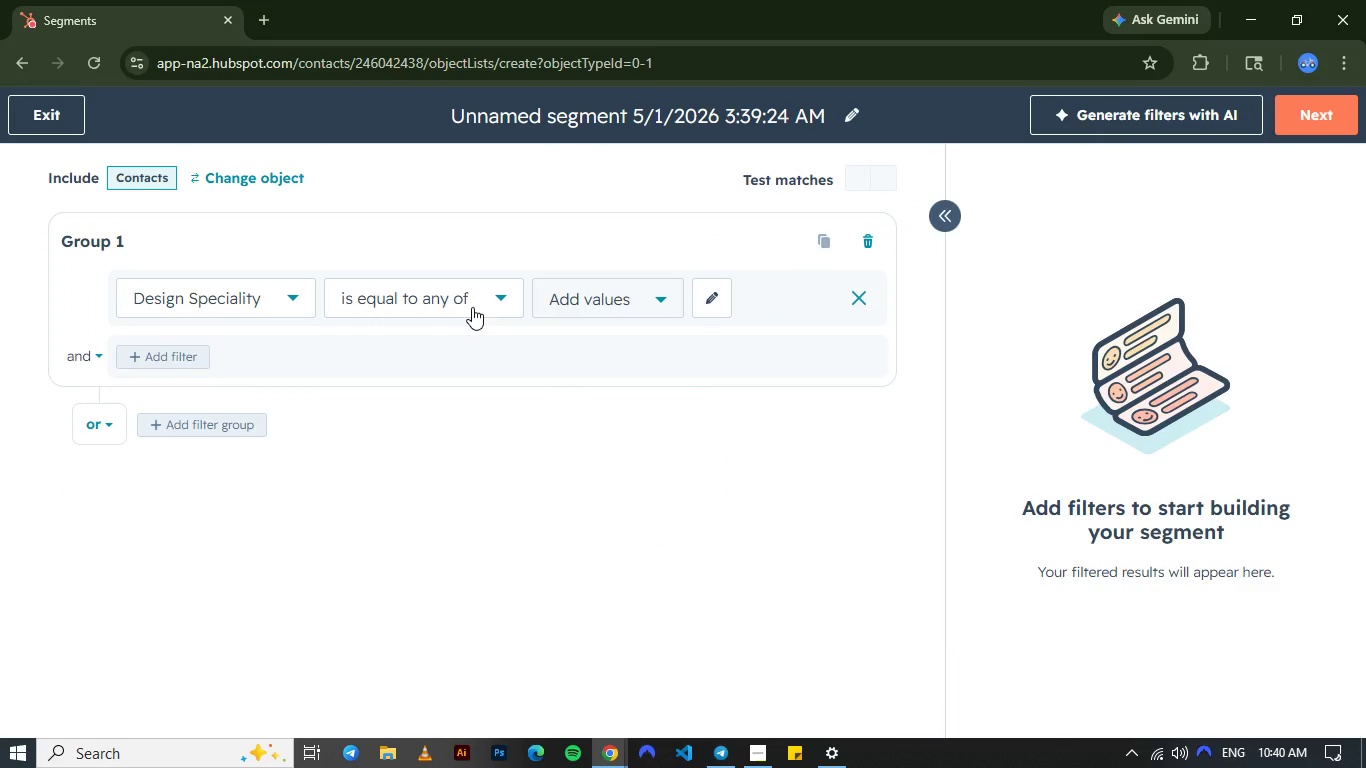 
left_click([472, 307])
 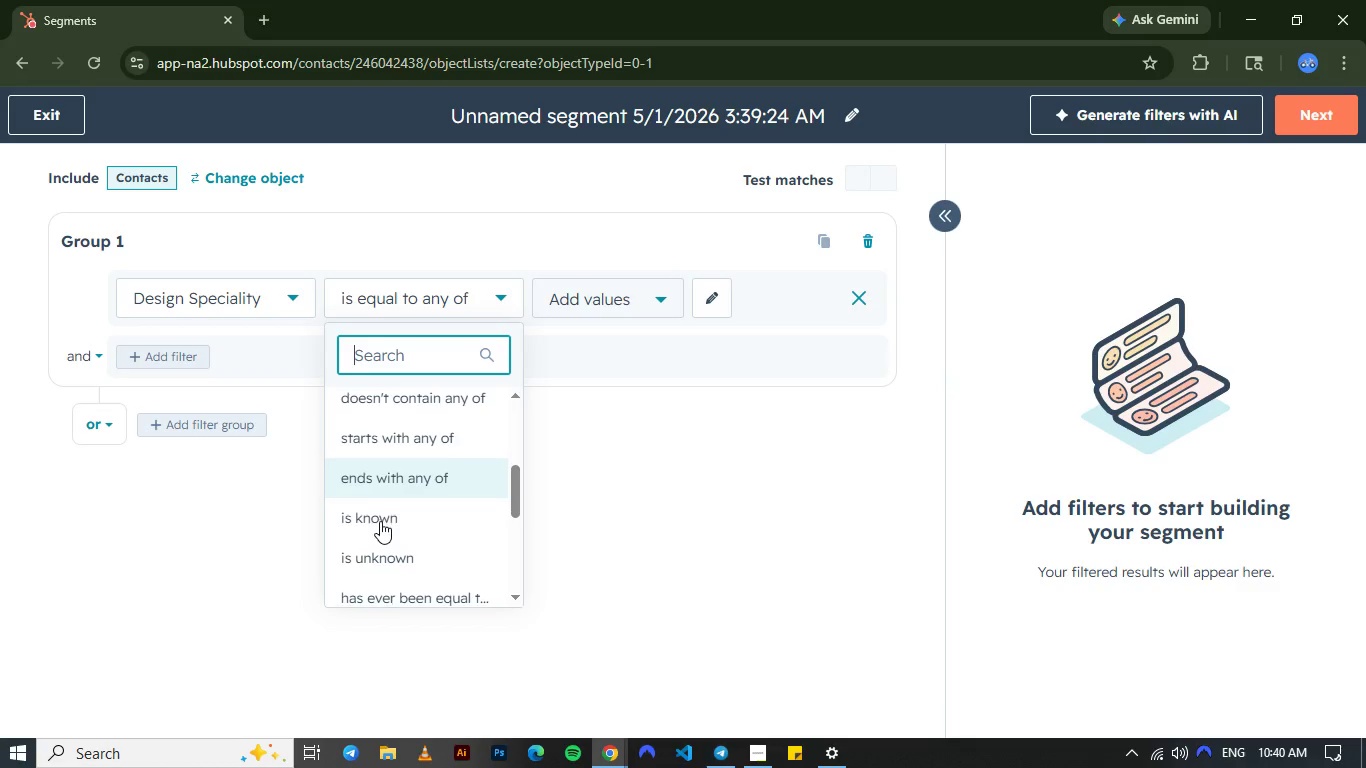 
left_click([380, 521])
 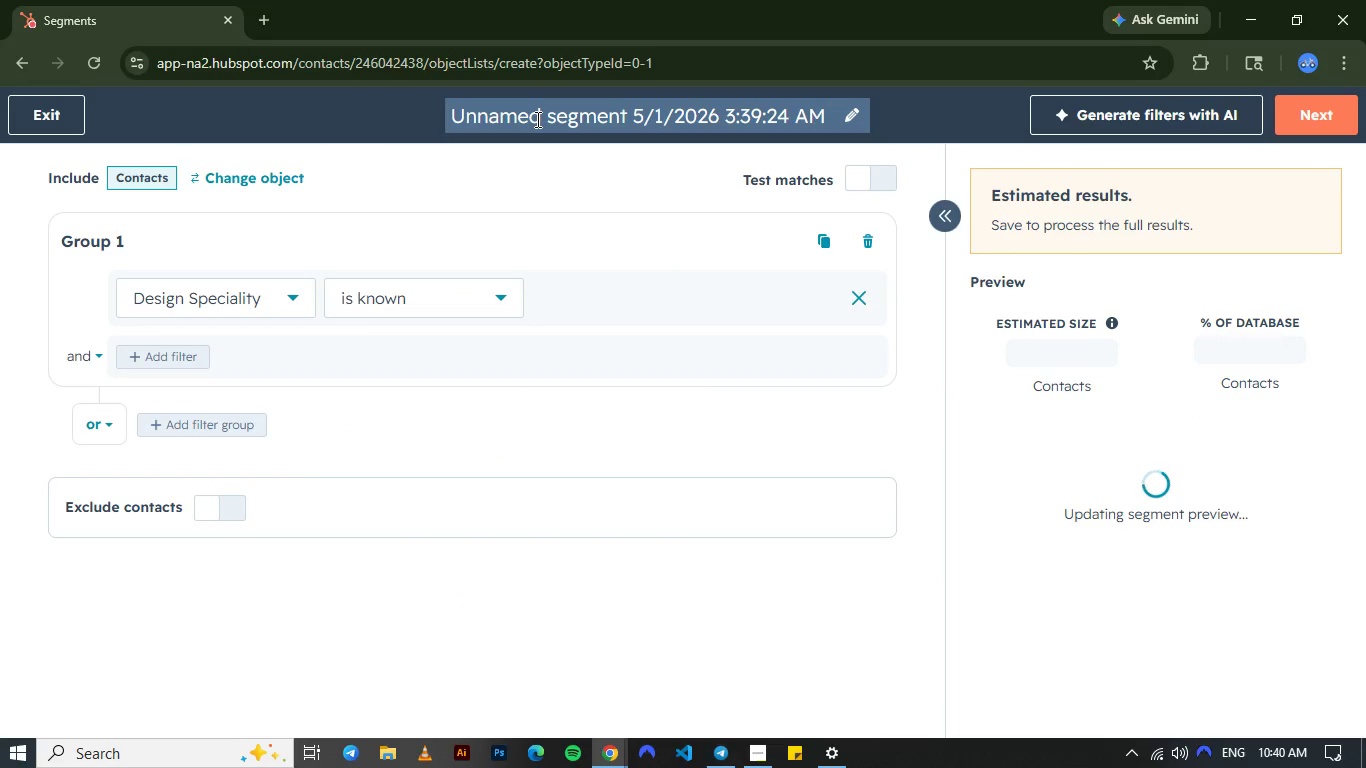 
left_click([536, 119])
 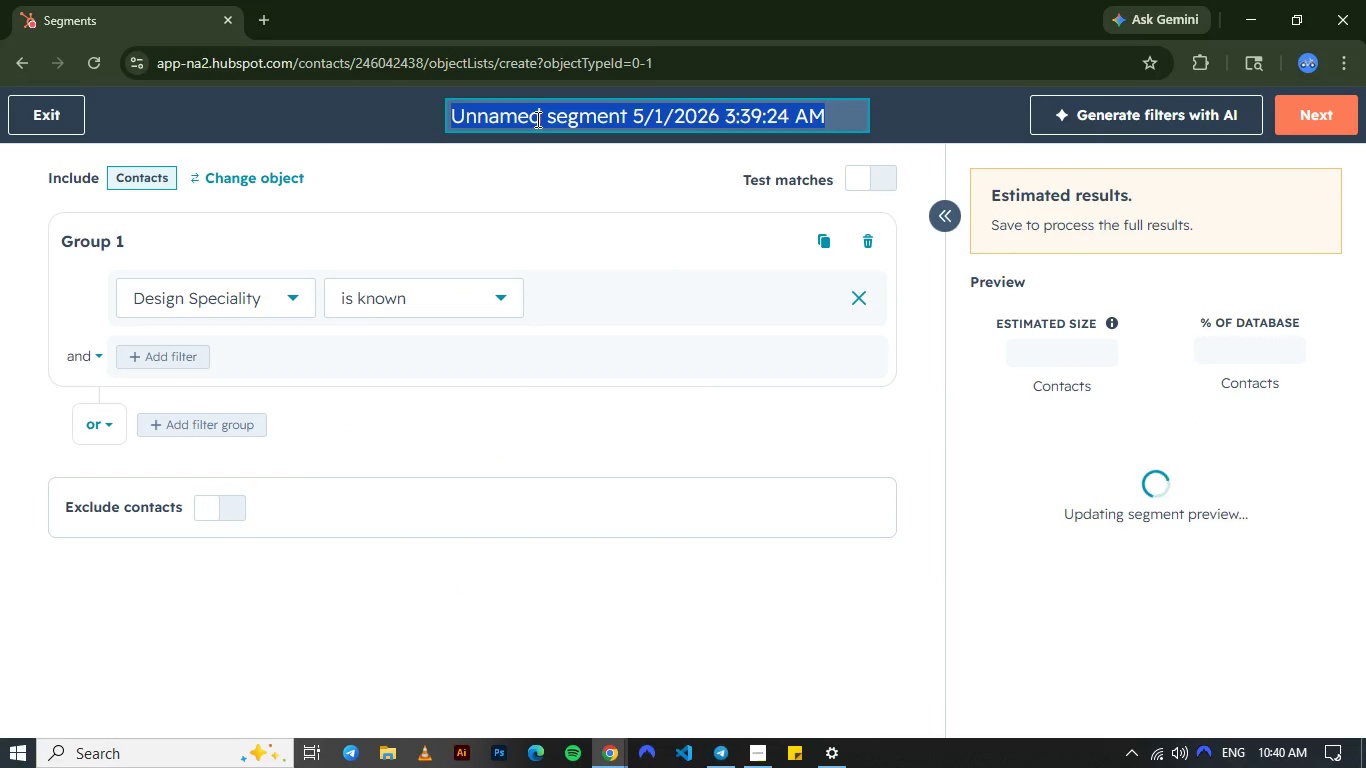 
type(B2B Referal)
key(Backspace)
type(l )
key(Backspace)
key(Backspace)
key(Backspace)
type(eal )
key(Backspace)
key(Backspace)
key(Backspace)
key(Backspace)
type(e)
key(Backspace)
type(ral )
 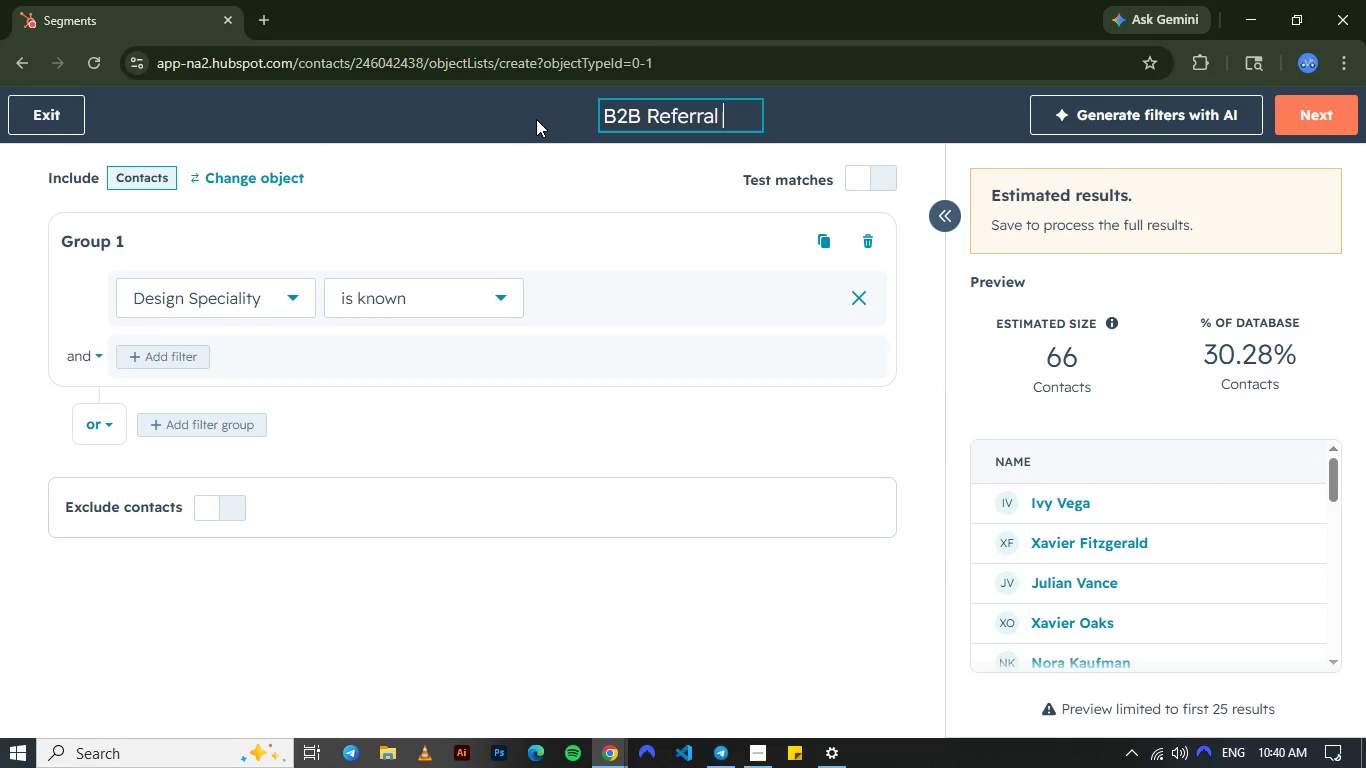 
wait(5.39)
 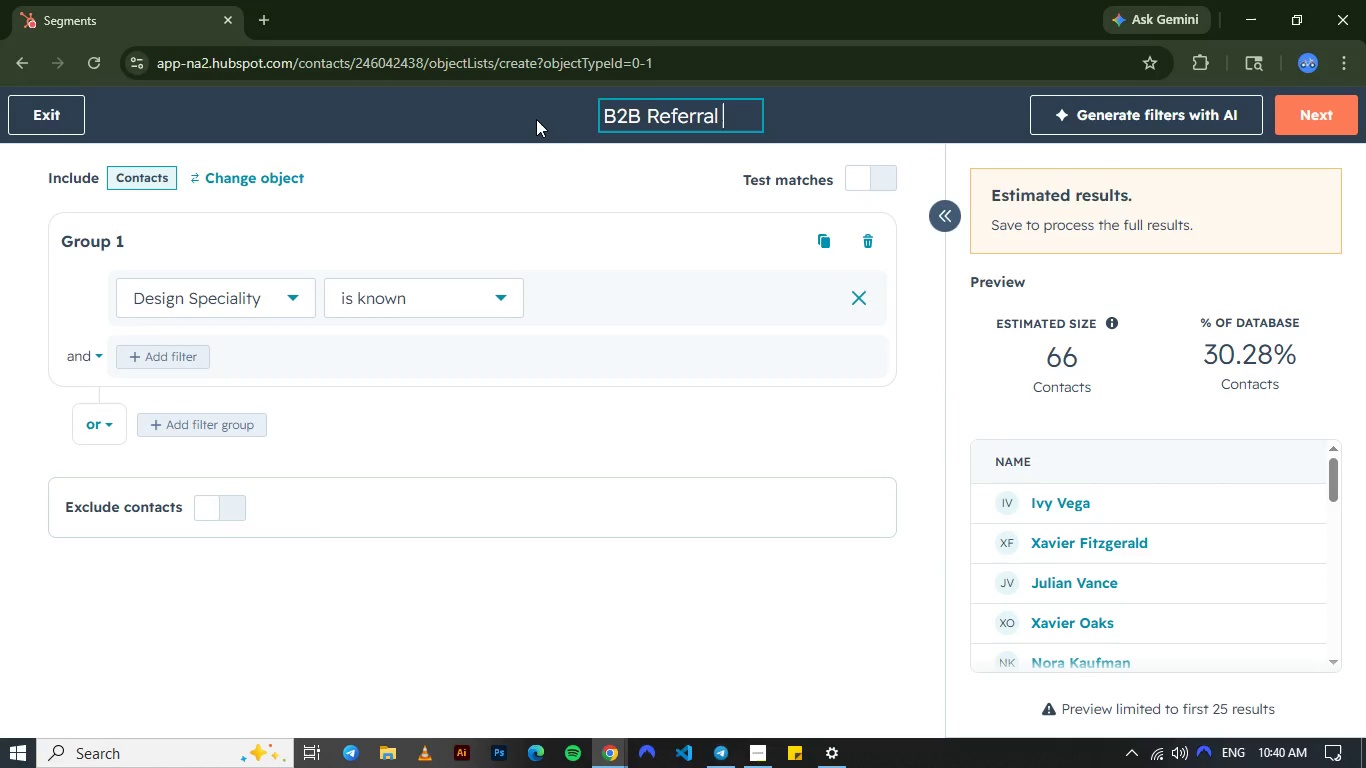 
type(Sequence)
 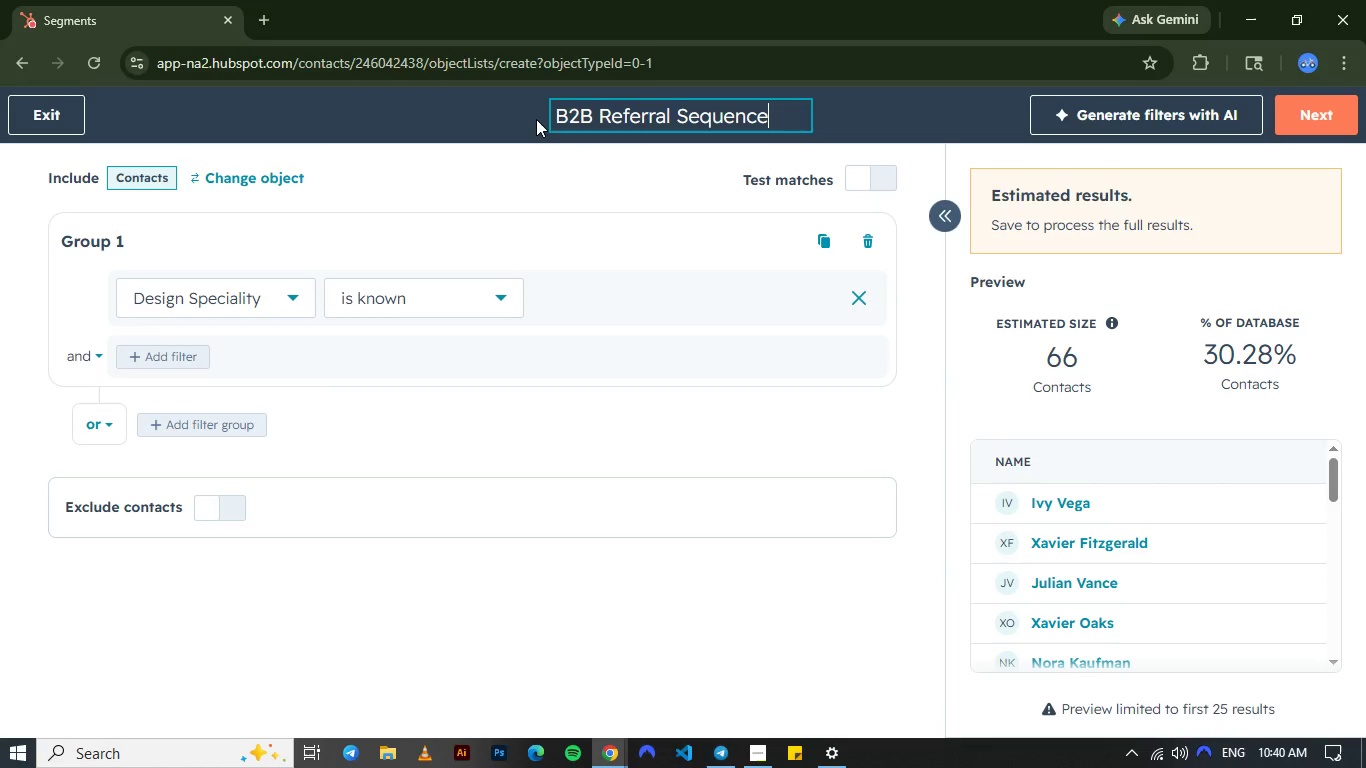 
wait(12.05)
 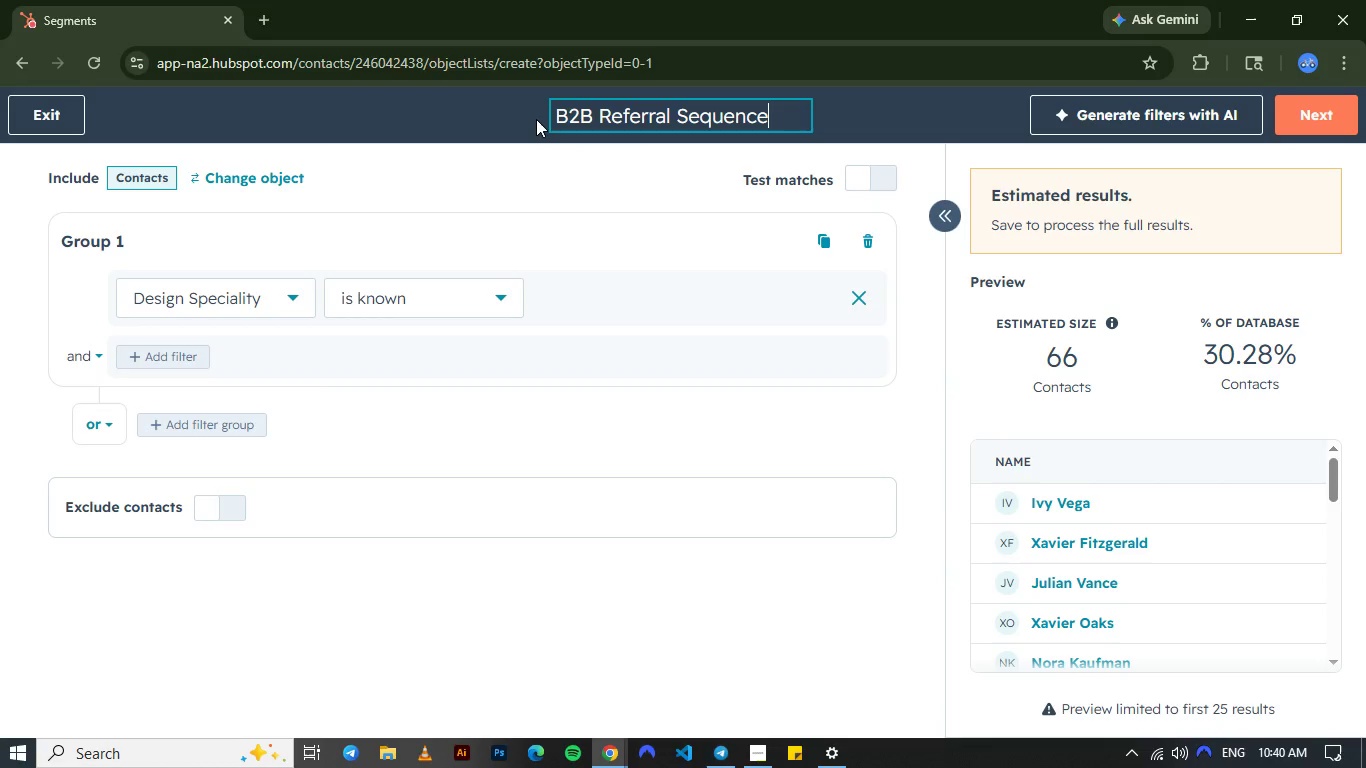 
key(Backspace)
key(Backspace)
key(Backspace)
key(Backspace)
key(Backspace)
key(Backspace)
type(gment)
 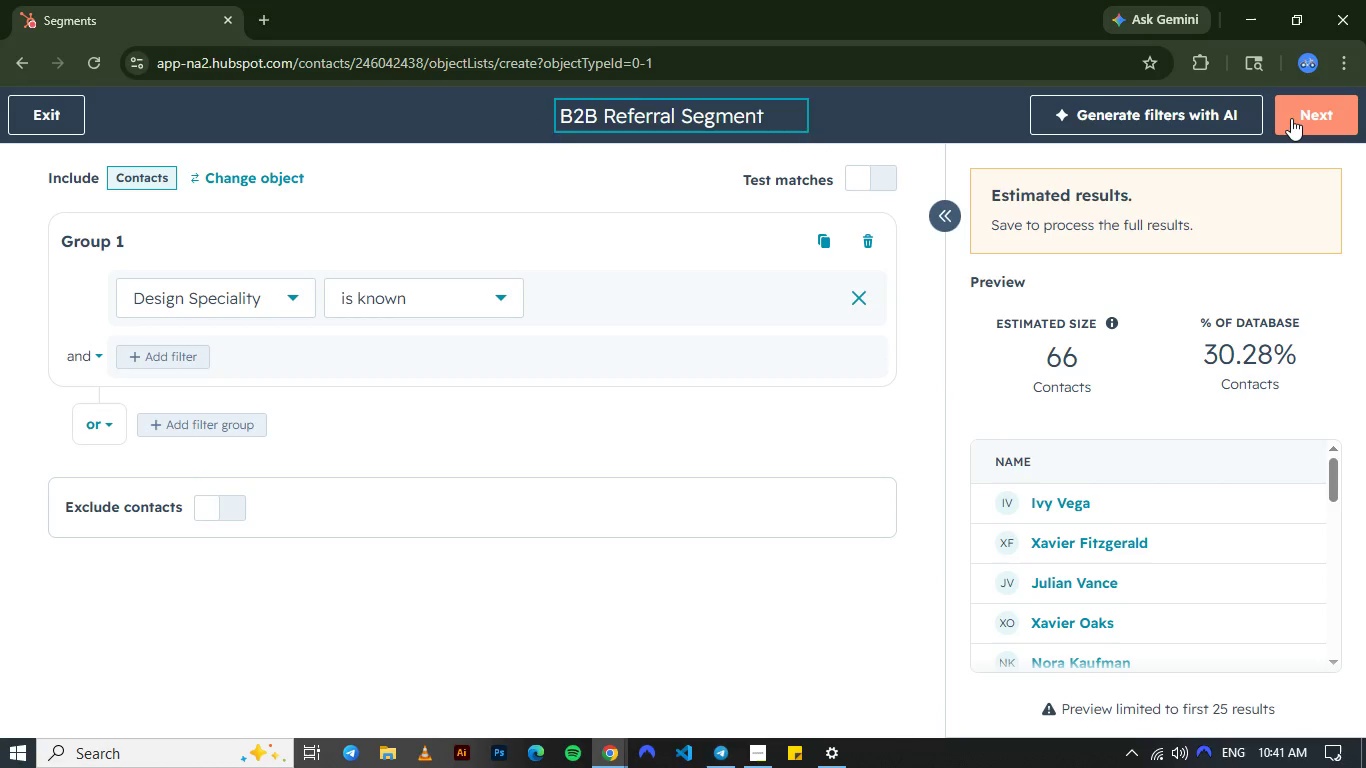 
left_click([1291, 118])
 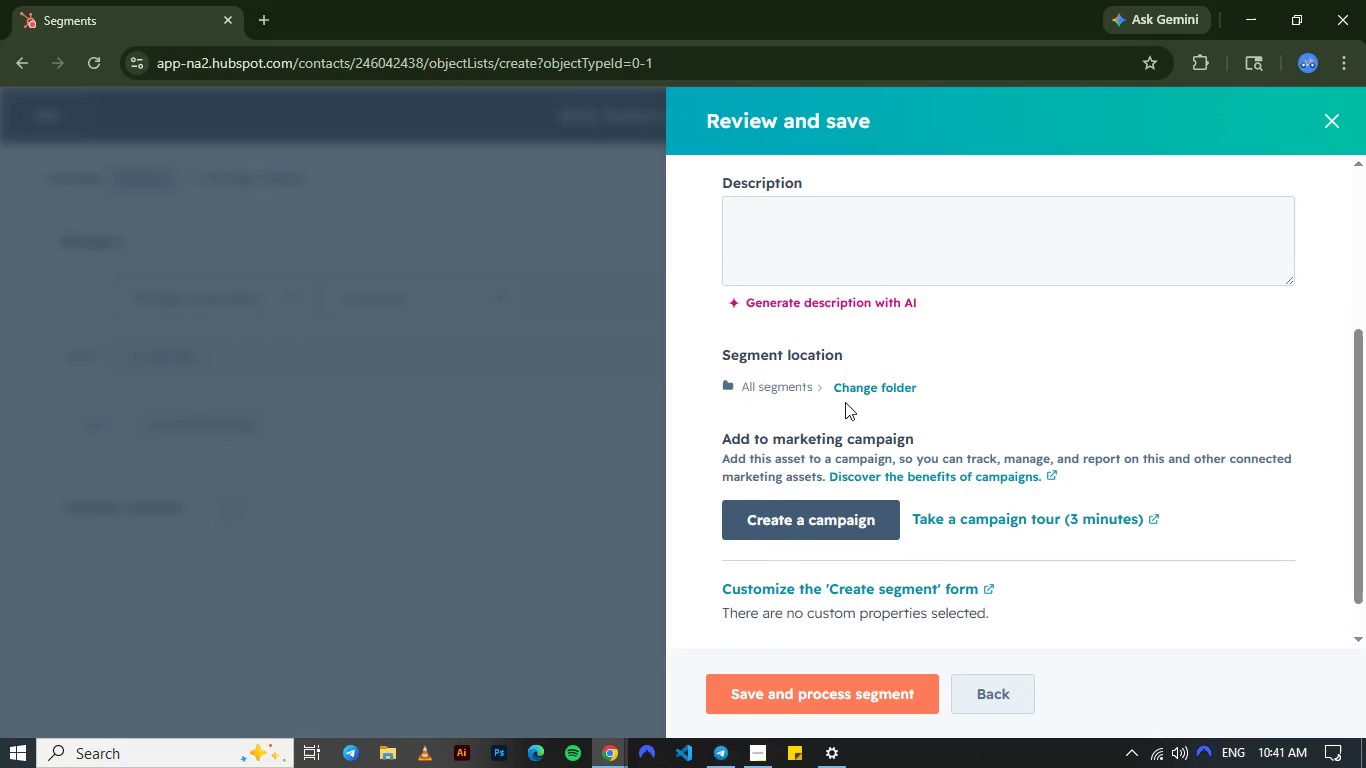 
wait(8.31)
 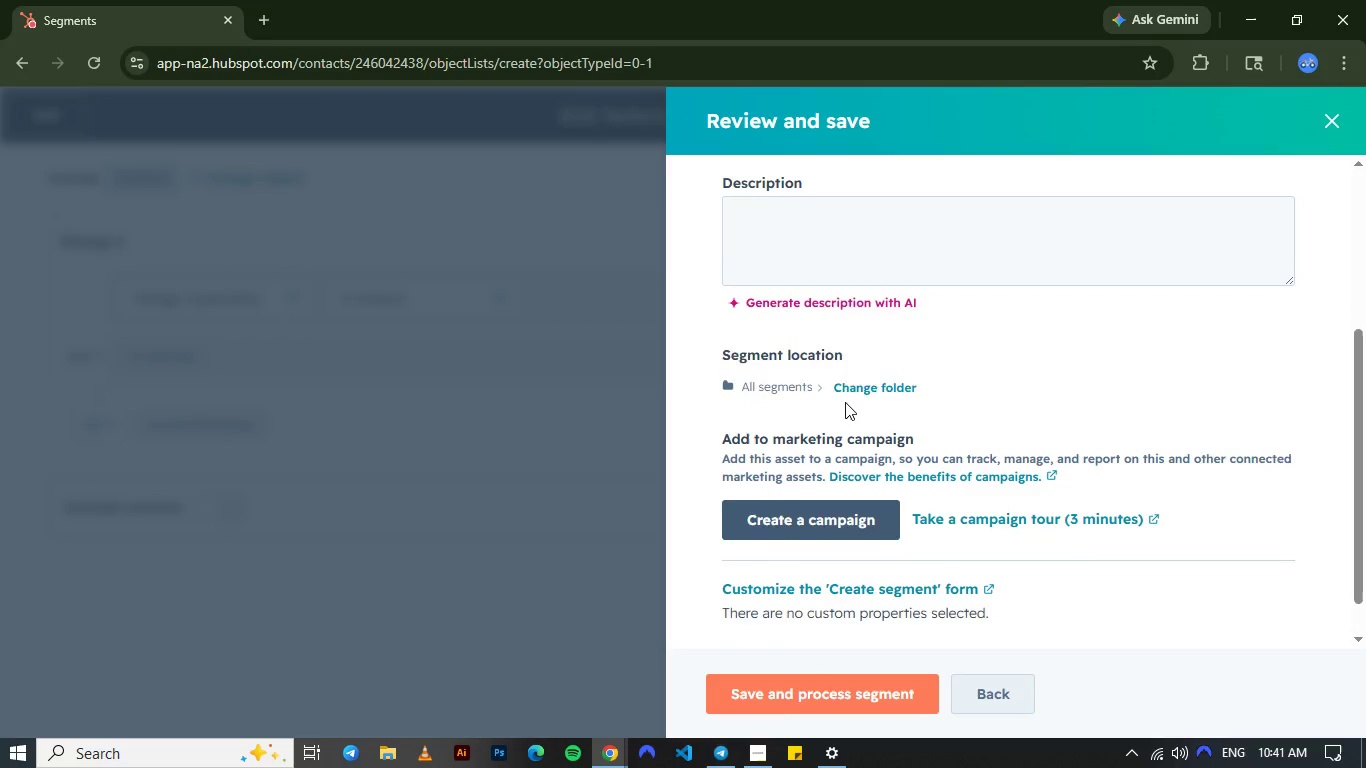 
left_click([841, 695])
 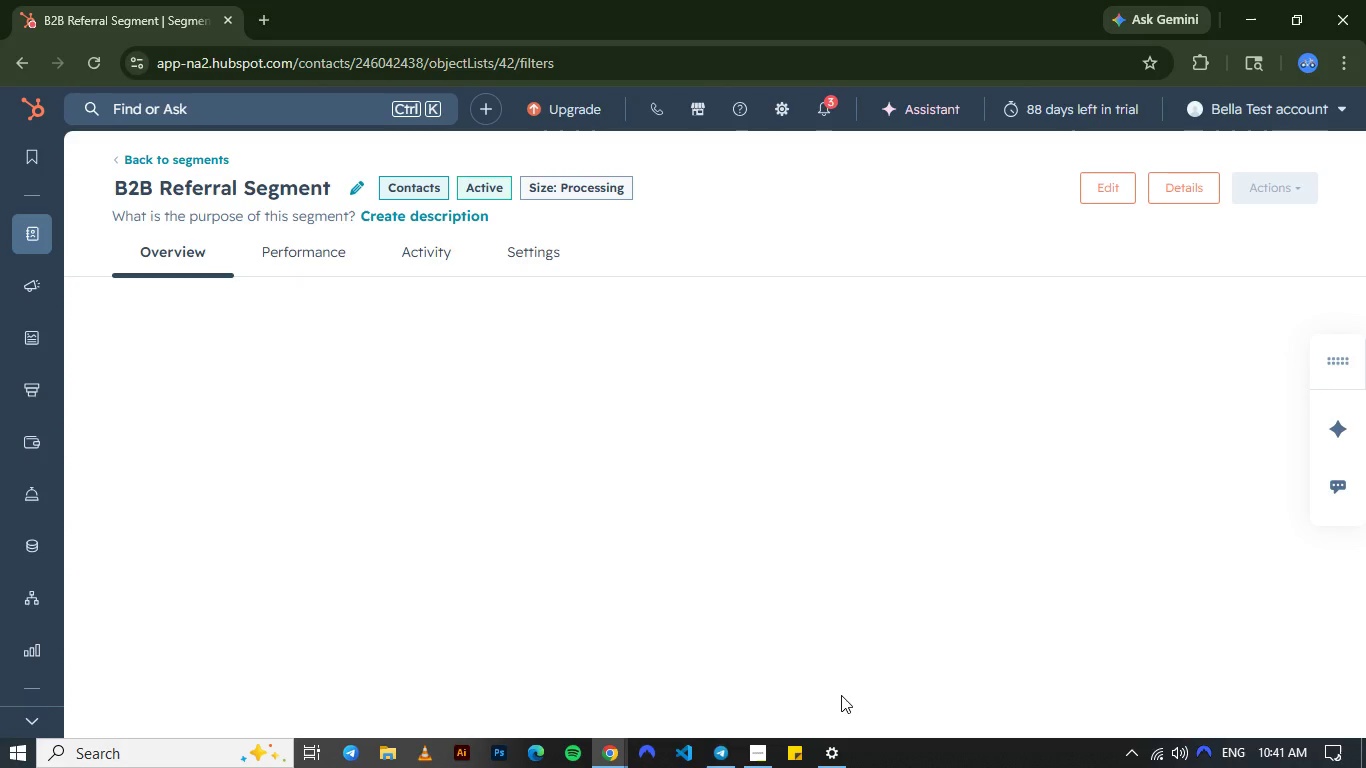 
mouse_move([746, 341])
 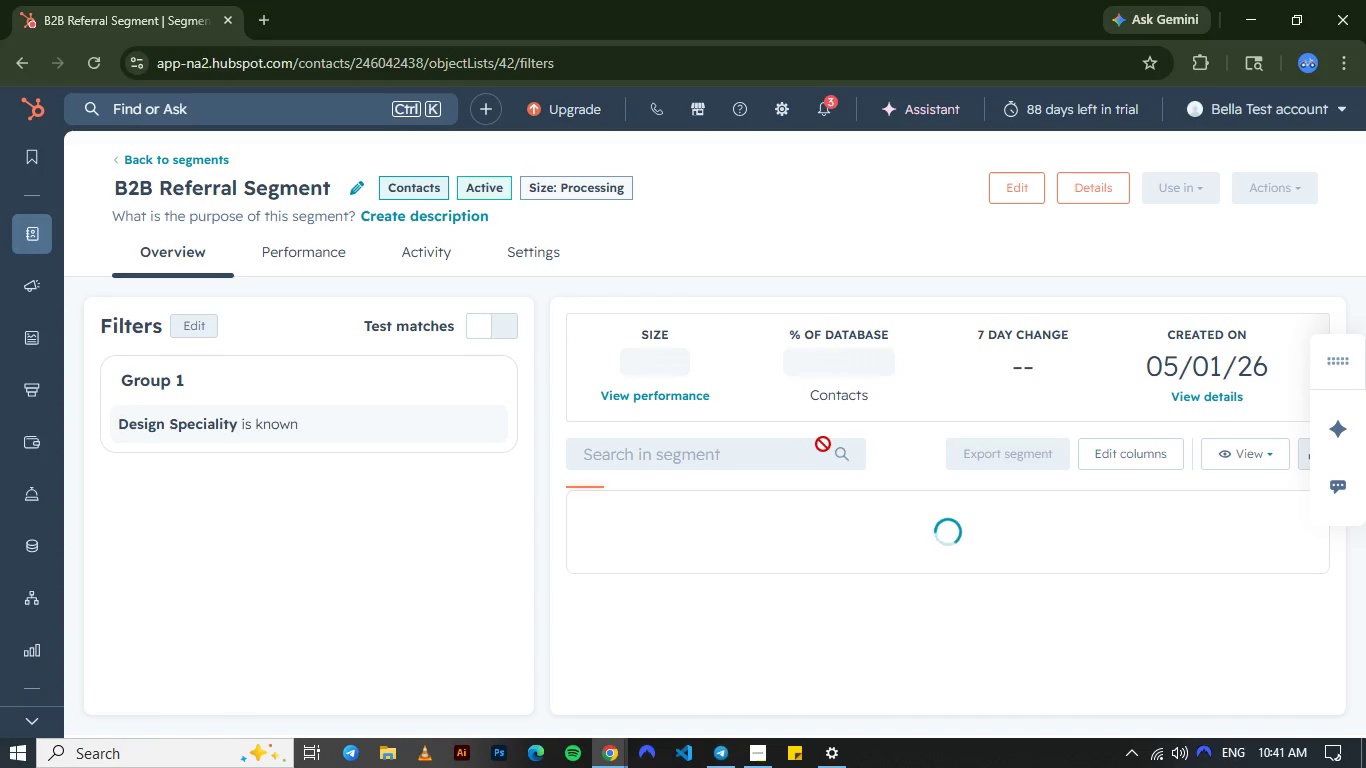 
mouse_move([839, 464])
 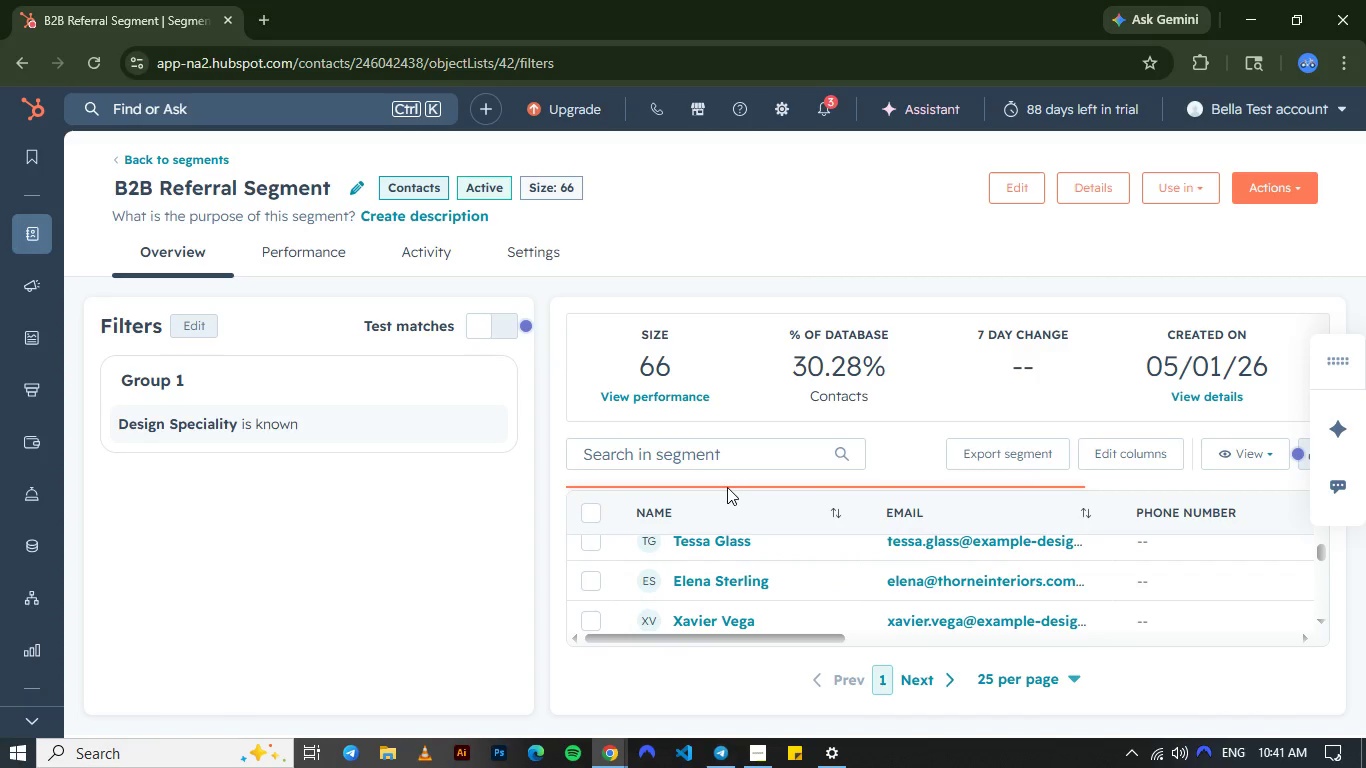 
wait(18.64)
 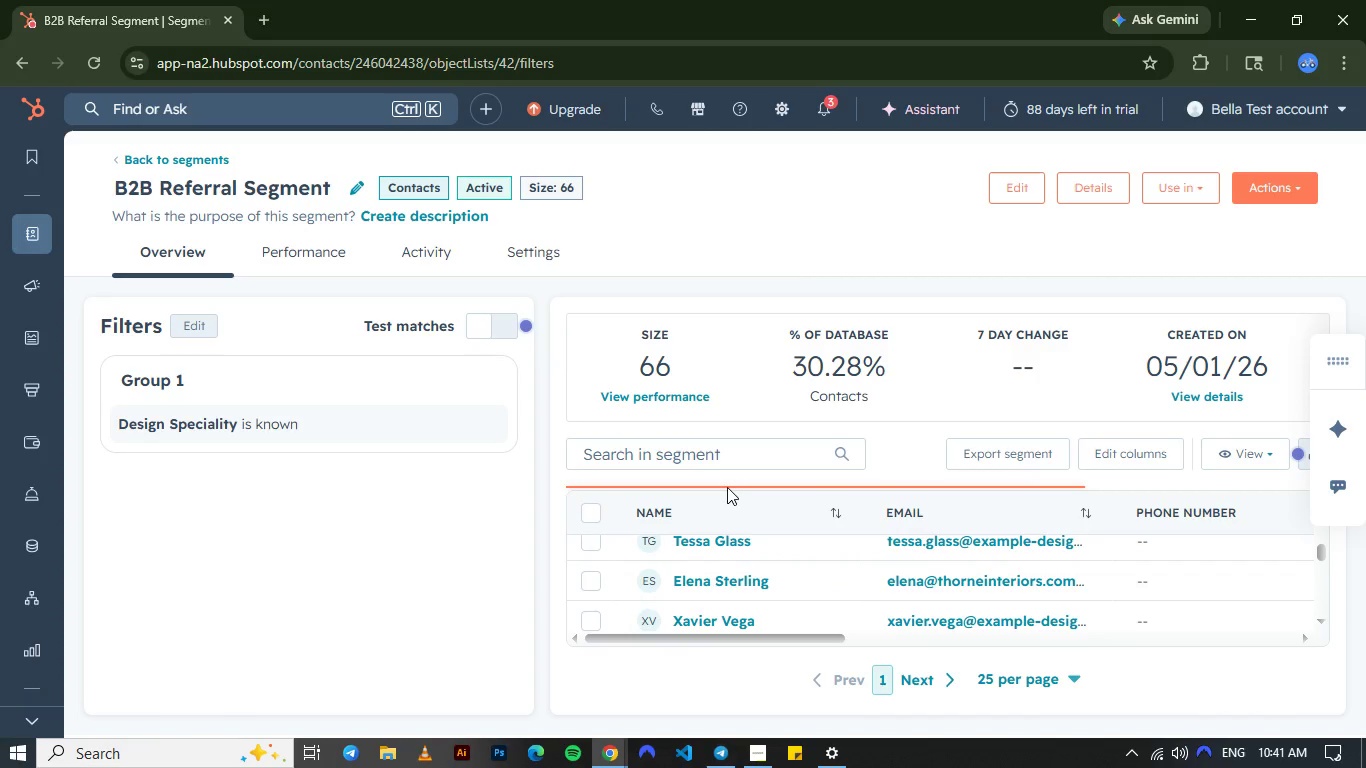 
left_click([132, 640])
 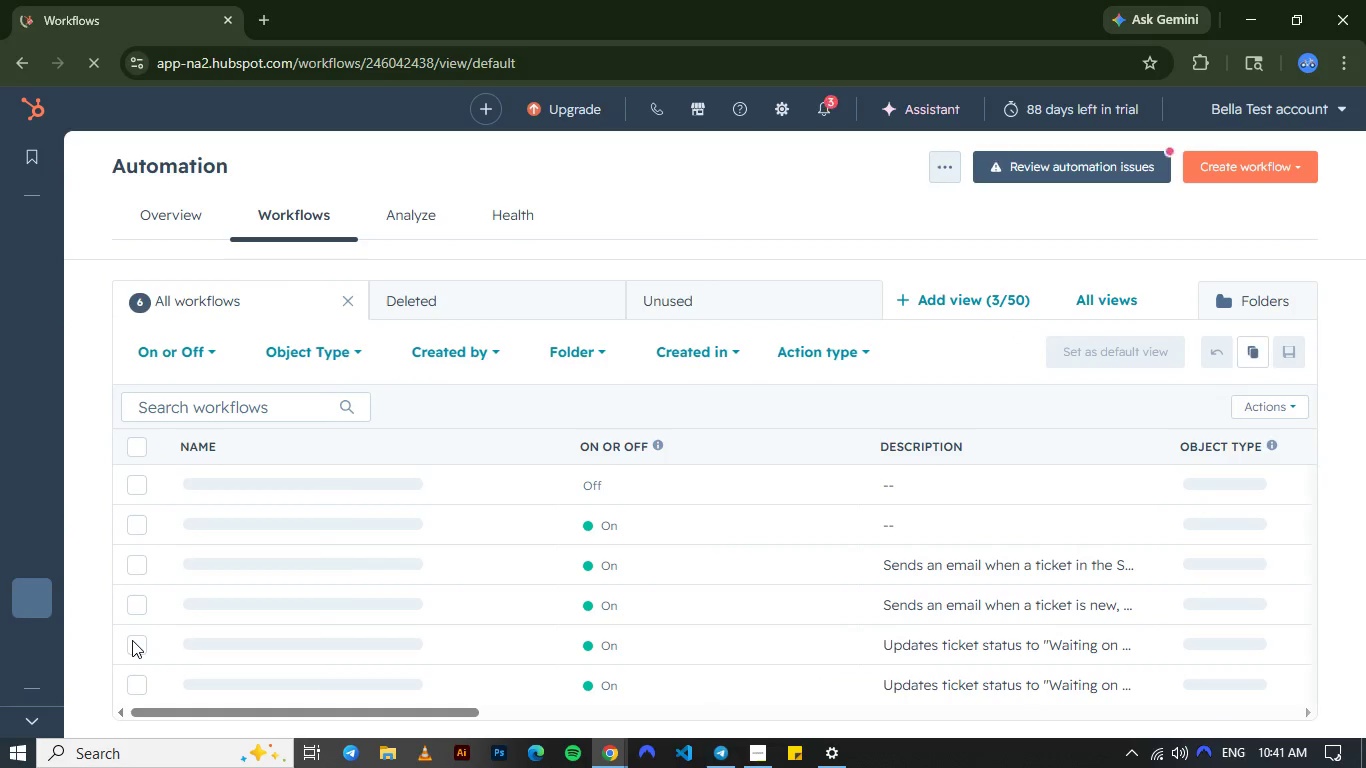 
wait(10.06)
 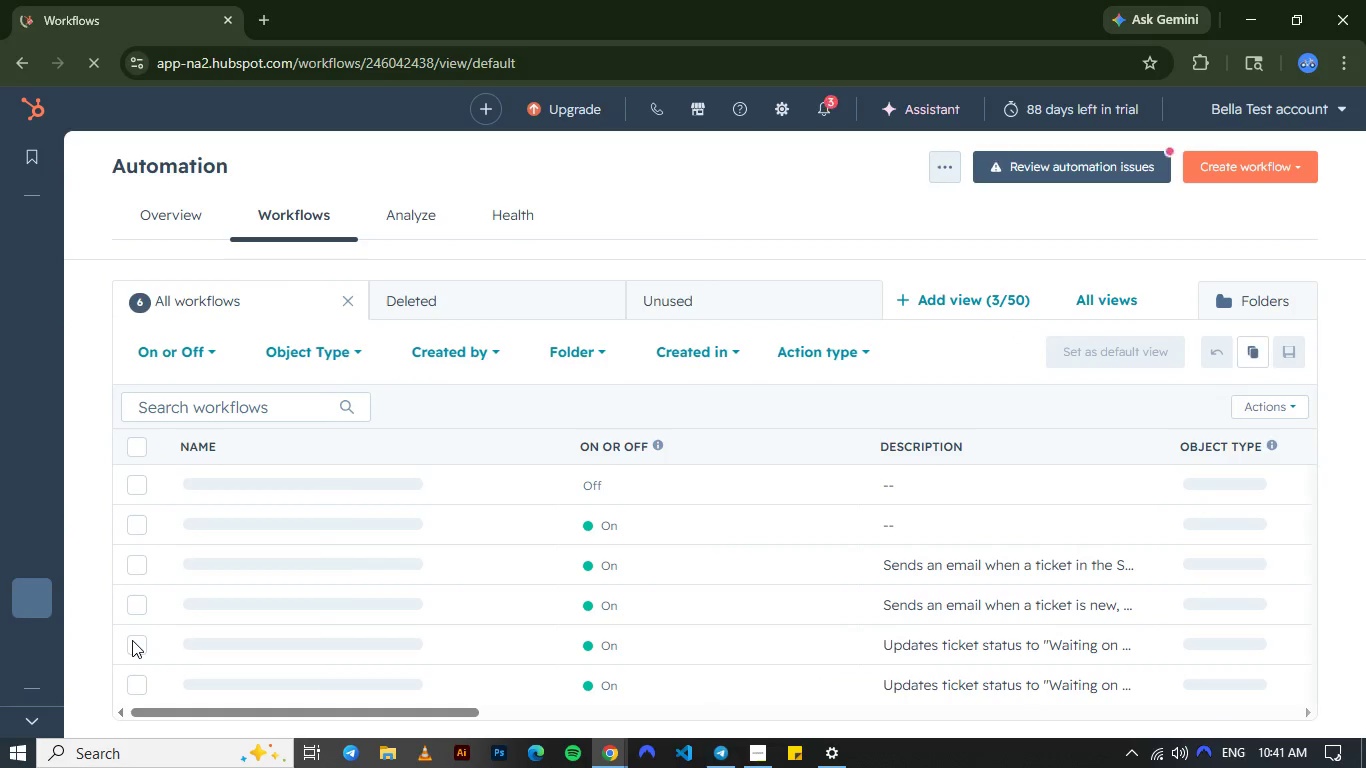 
scroll: coordinate [765, 262], scroll_direction: up, amount: 1.0
 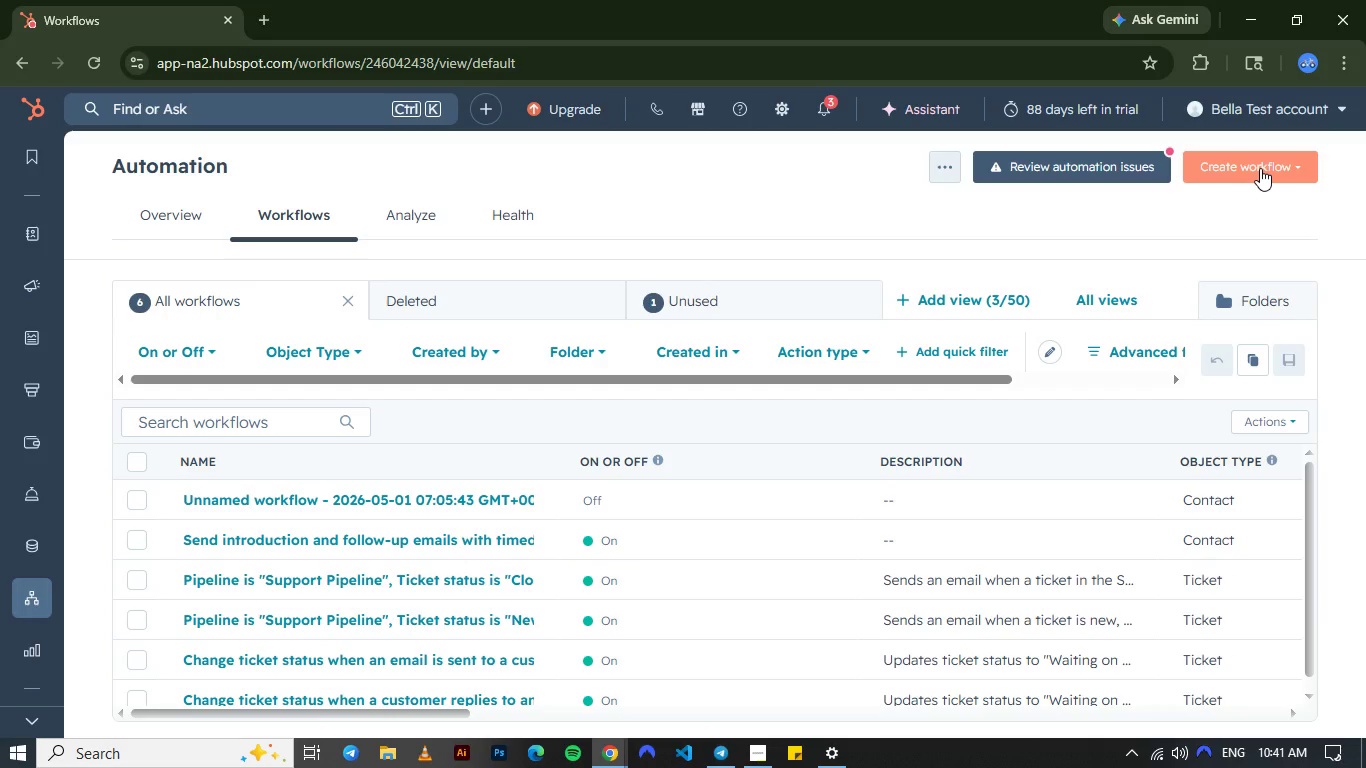 
left_click([1260, 168])
 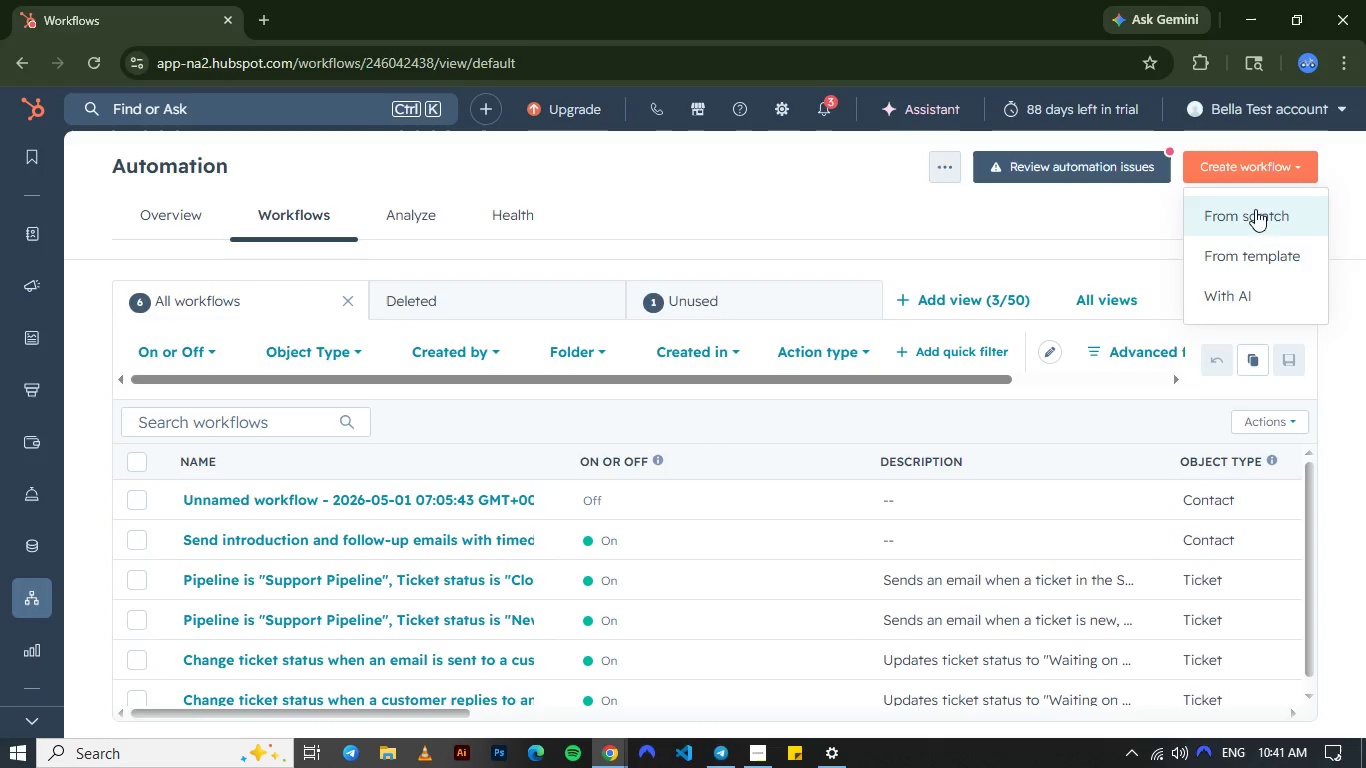 
double_click([1255, 209])
 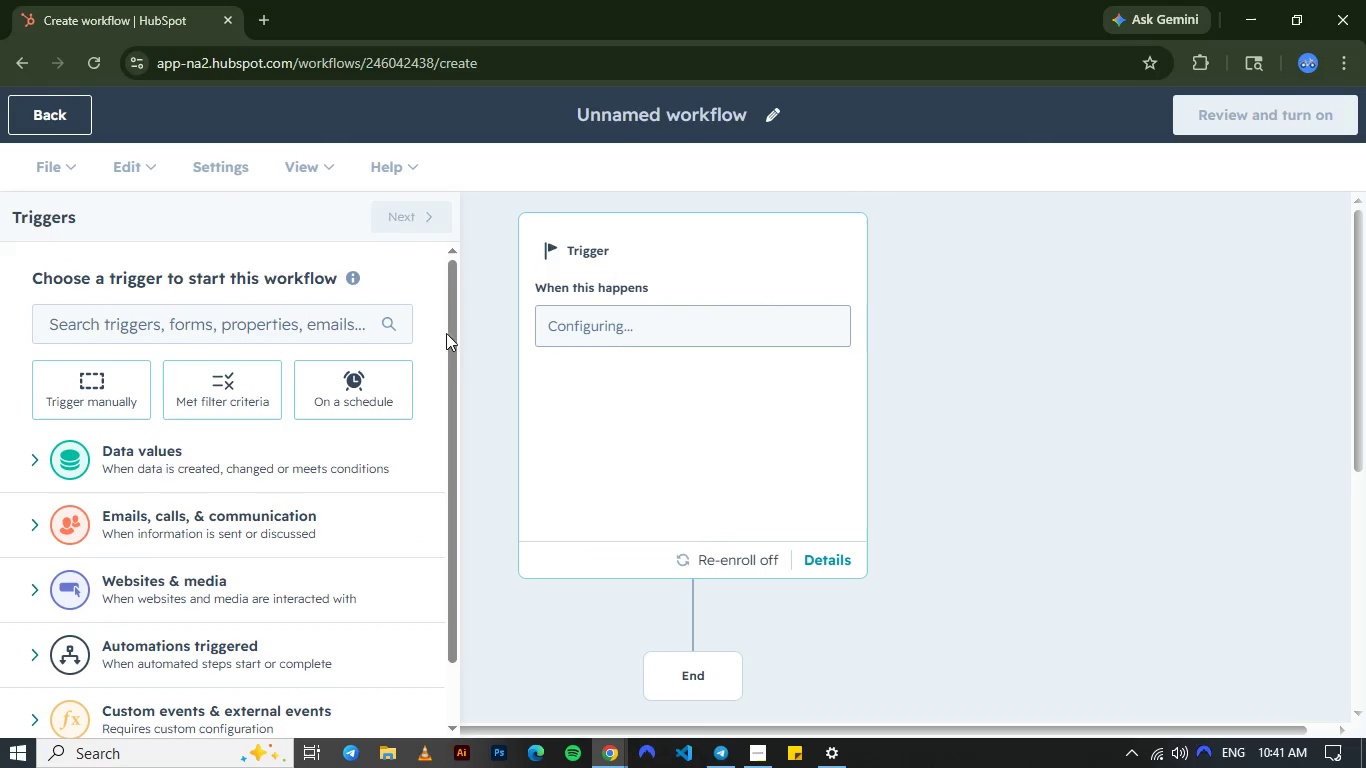 
wait(7.84)
 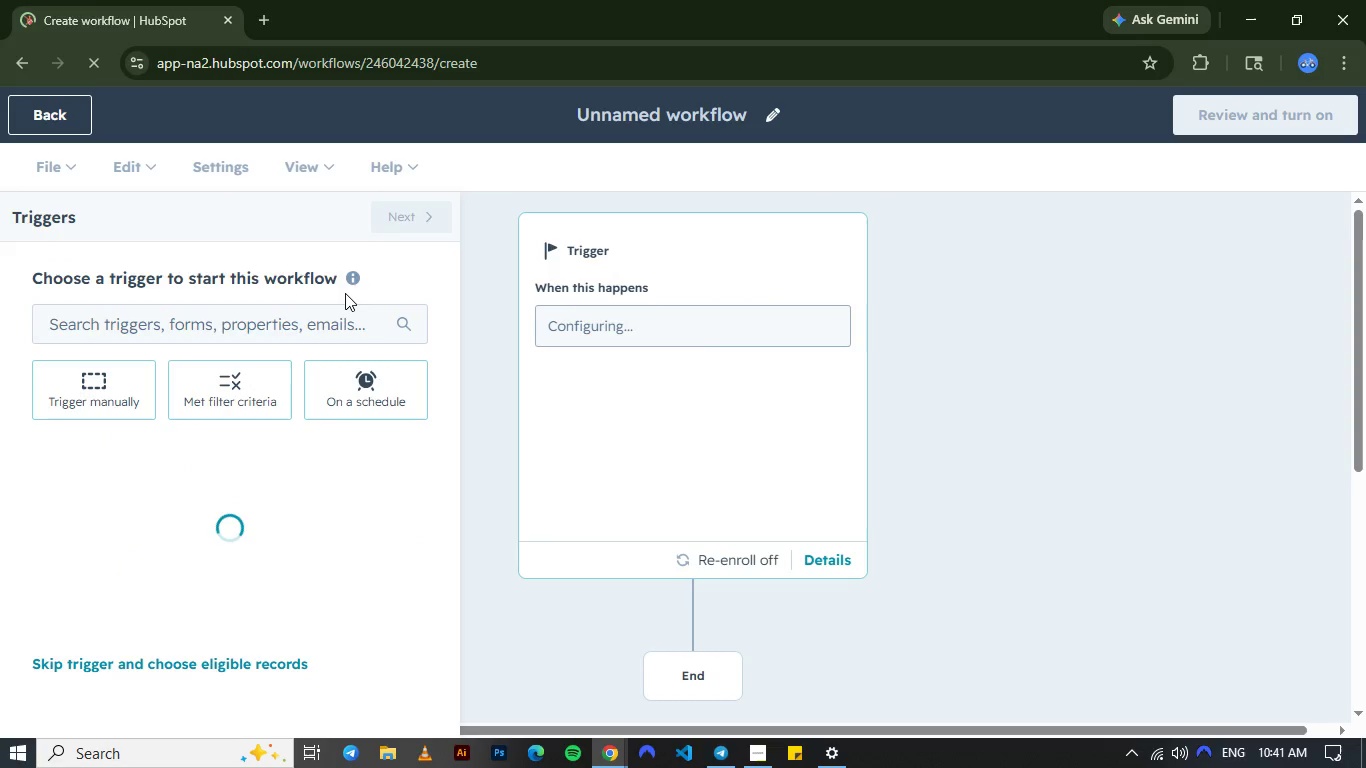 
scroll: coordinate [257, 428], scroll_direction: down, amount: 2.0
 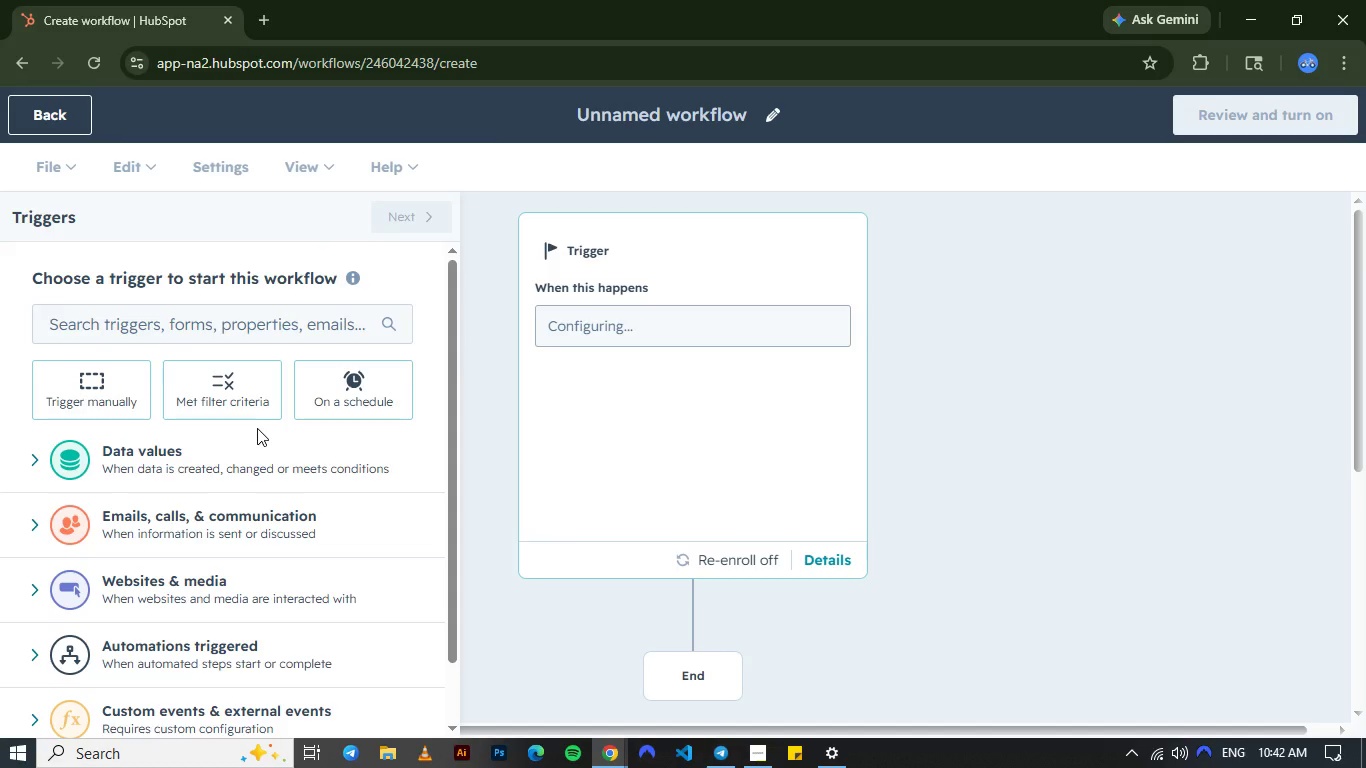 
scroll: coordinate [257, 428], scroll_direction: up, amount: 2.0
 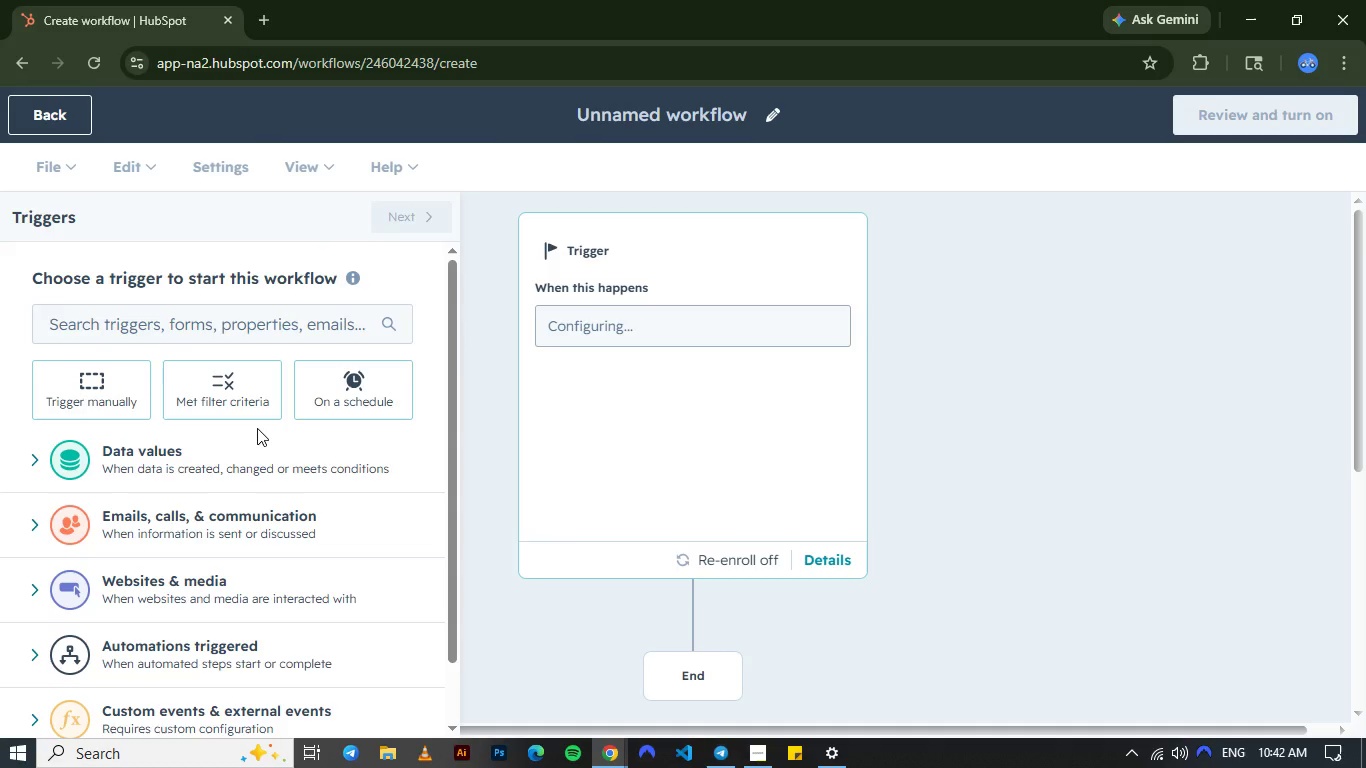 
wait(14.45)
 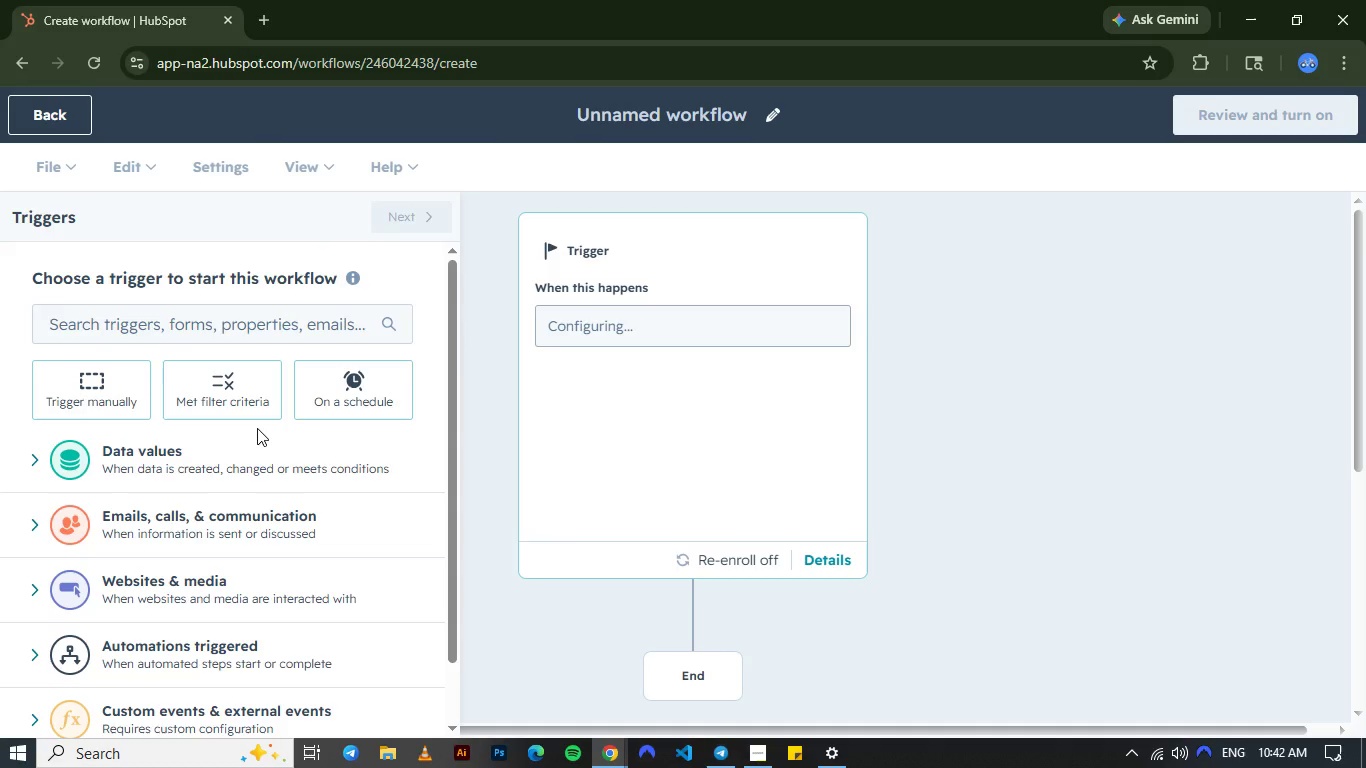 
scroll: coordinate [169, 529], scroll_direction: down, amount: 2.0
 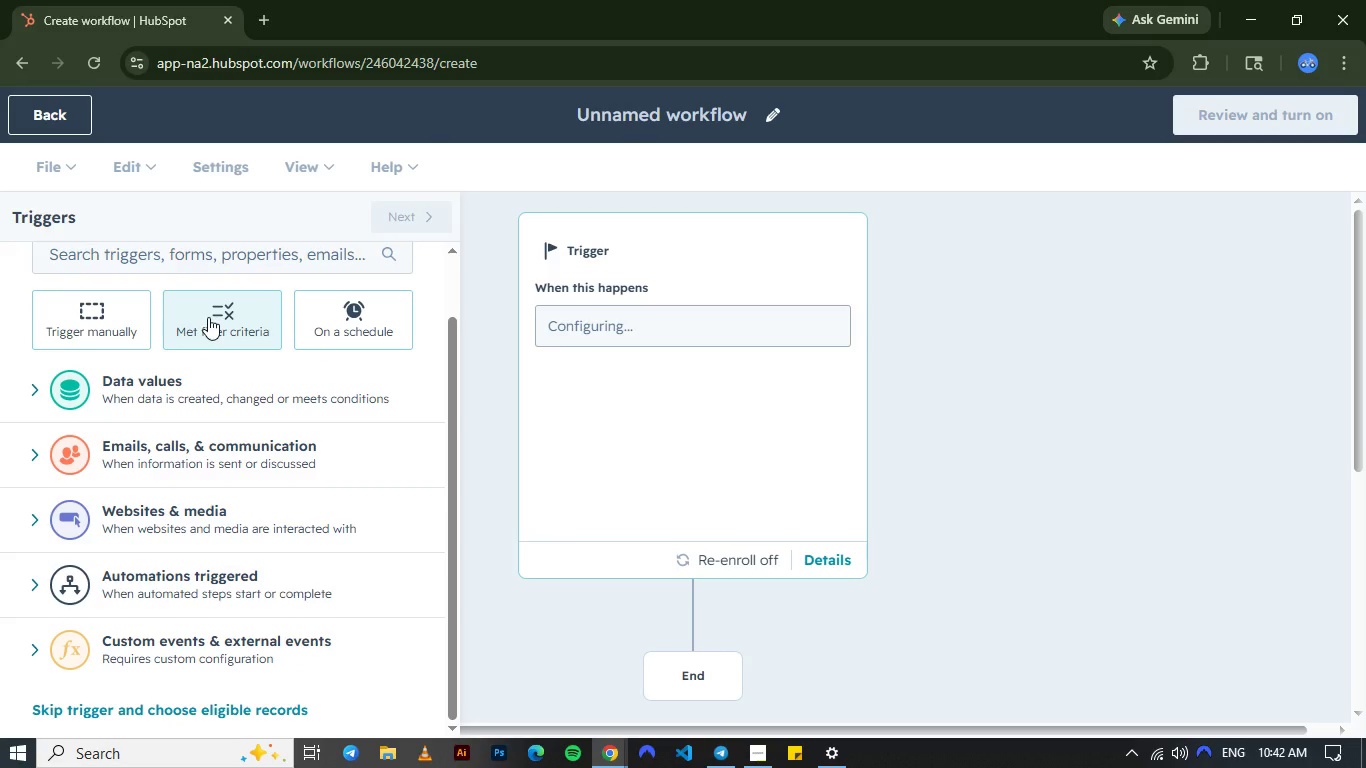 
wait(7.58)
 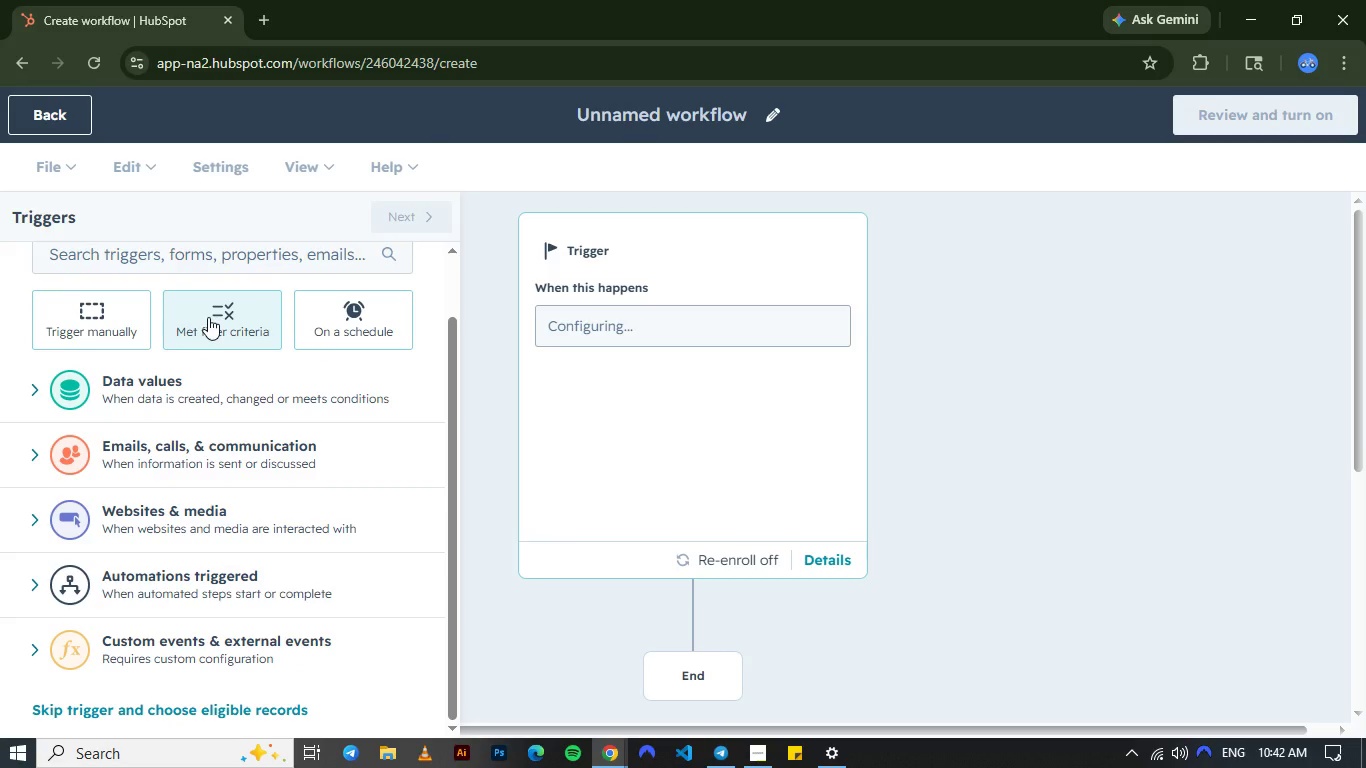 
scroll: coordinate [220, 471], scroll_direction: down, amount: 6.0
 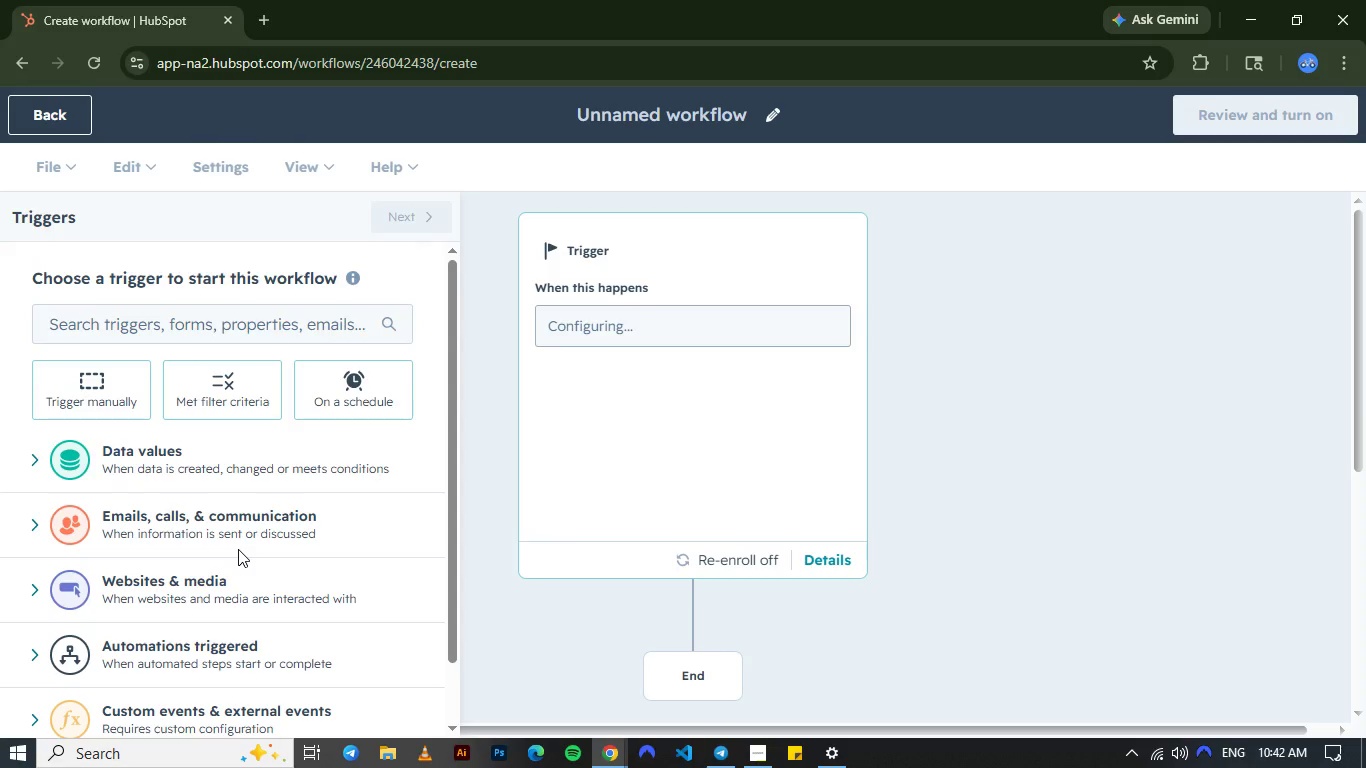 
scroll: coordinate [238, 549], scroll_direction: up, amount: 1.0
 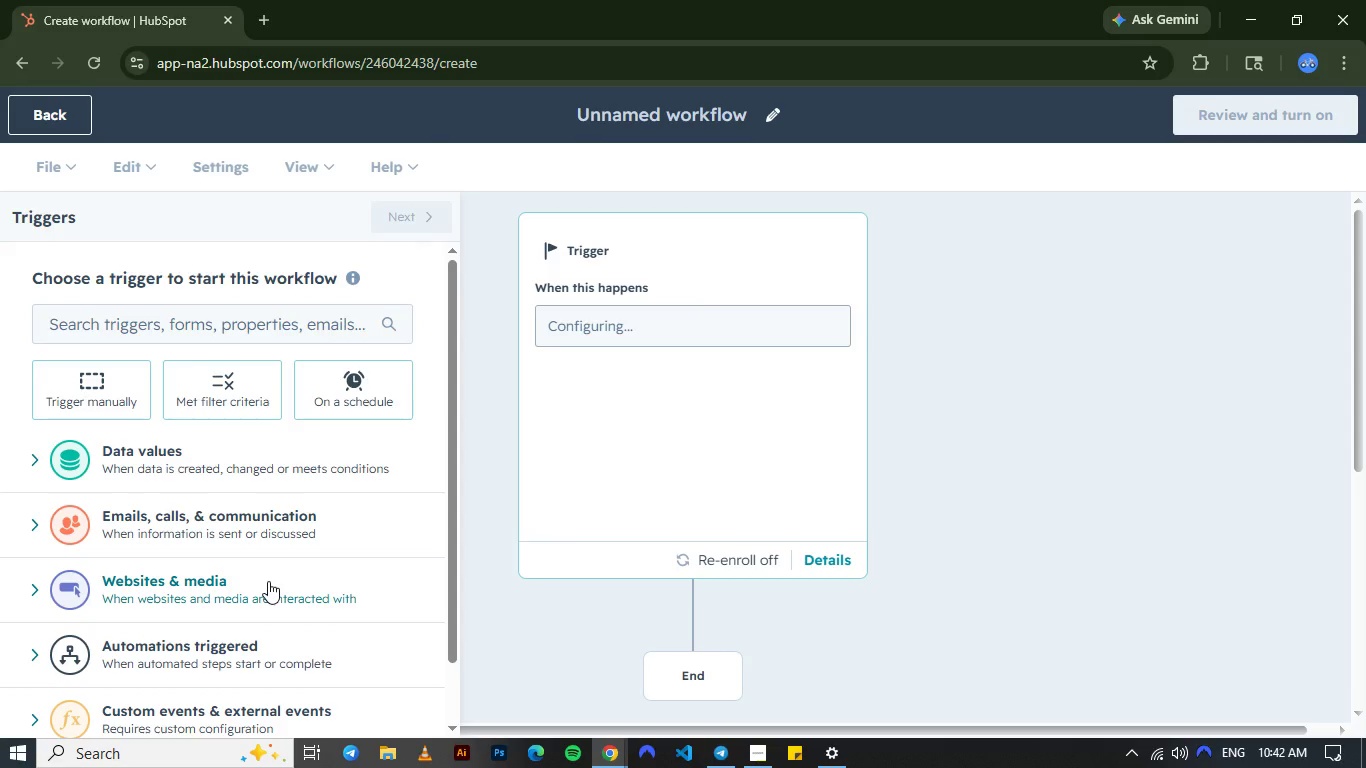 
wait(17.79)
 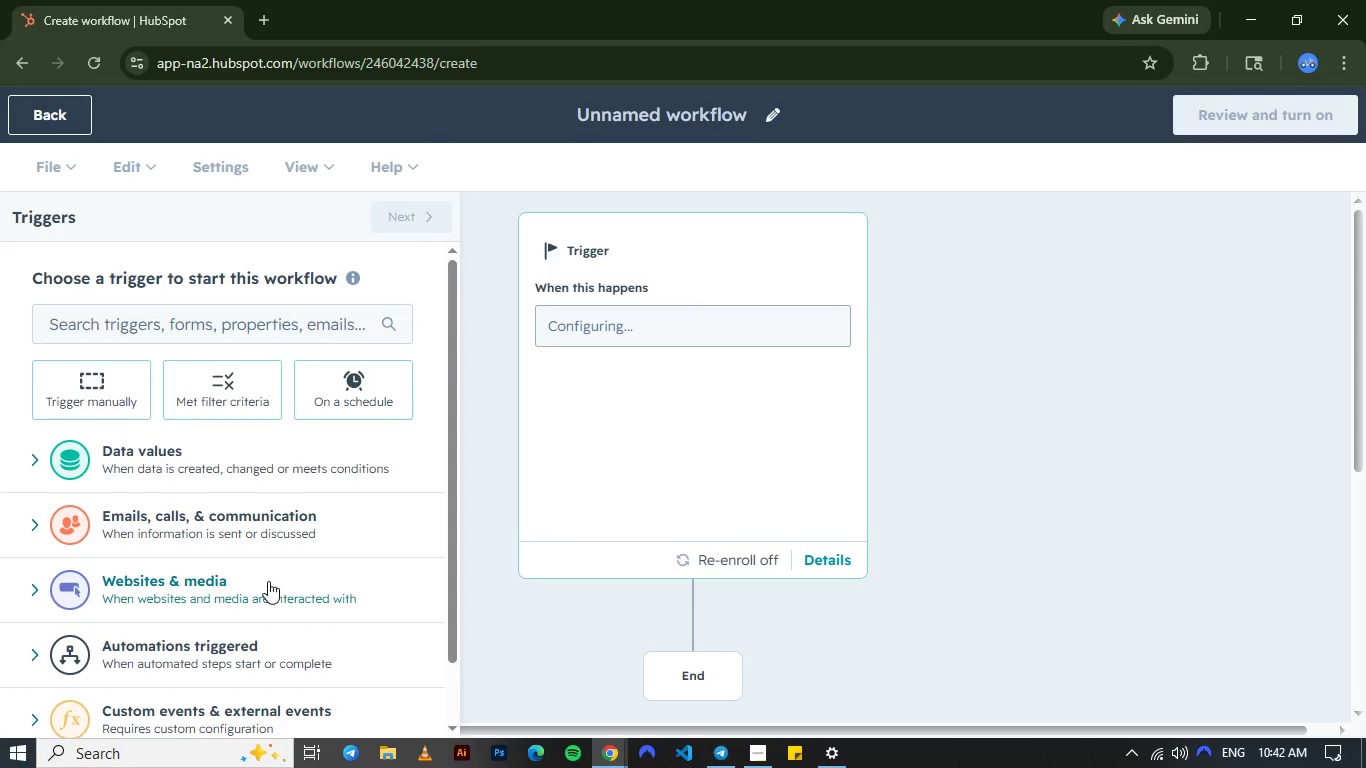 
left_click([197, 445])
 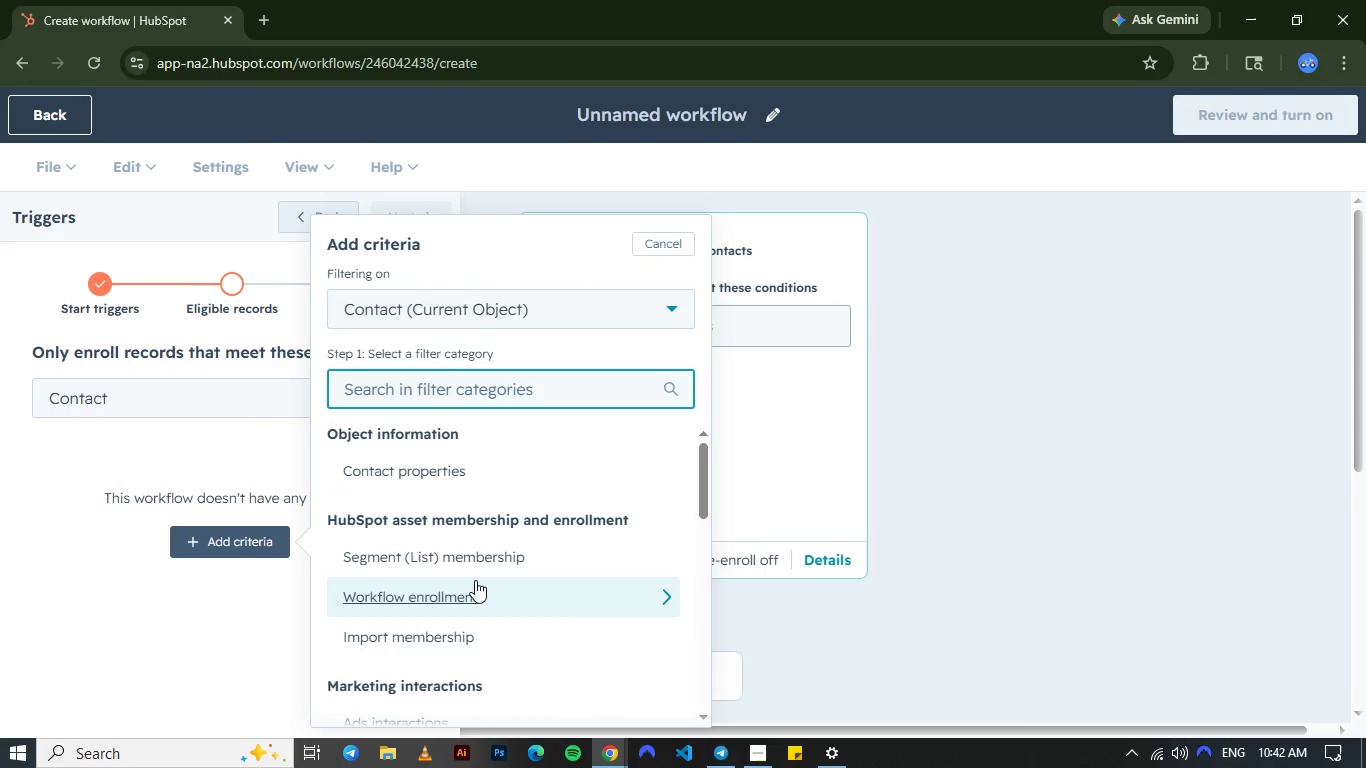 
wait(6.49)
 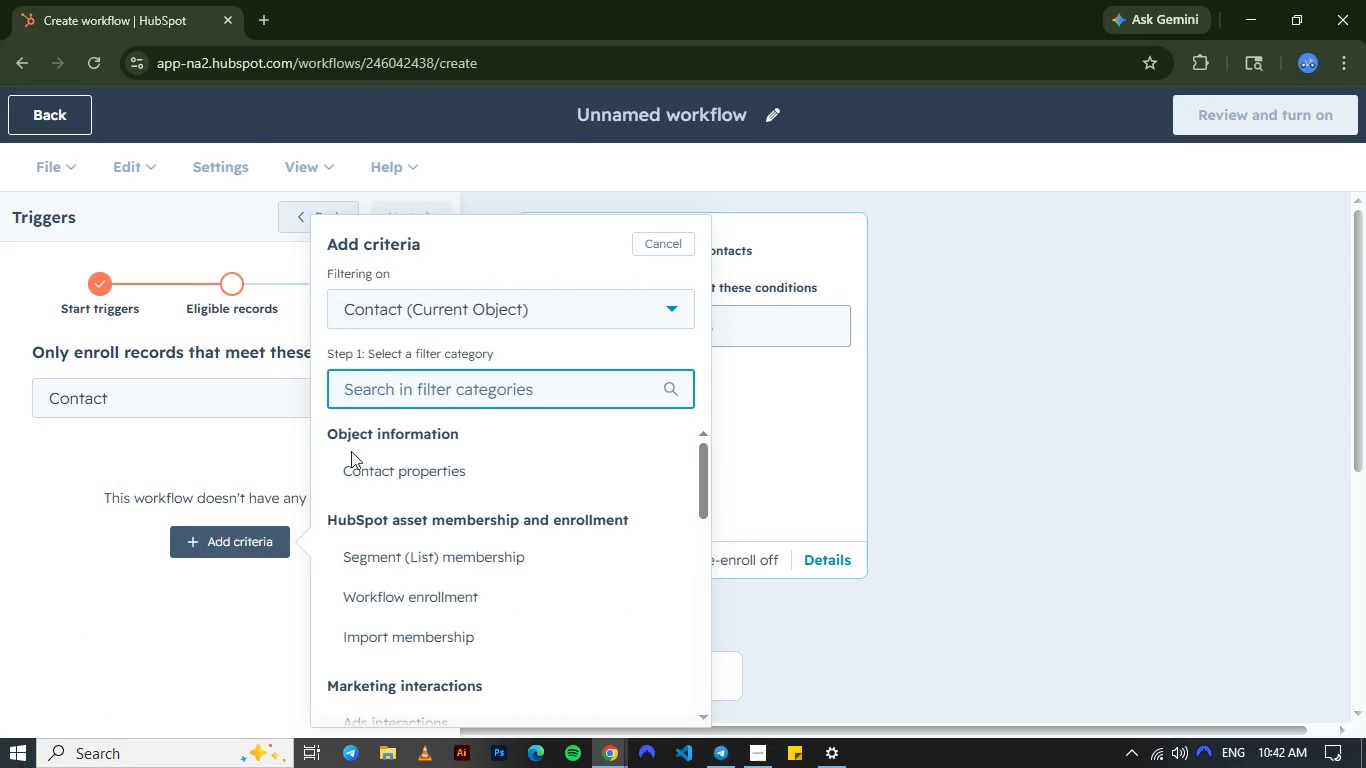 
left_click([468, 557])
 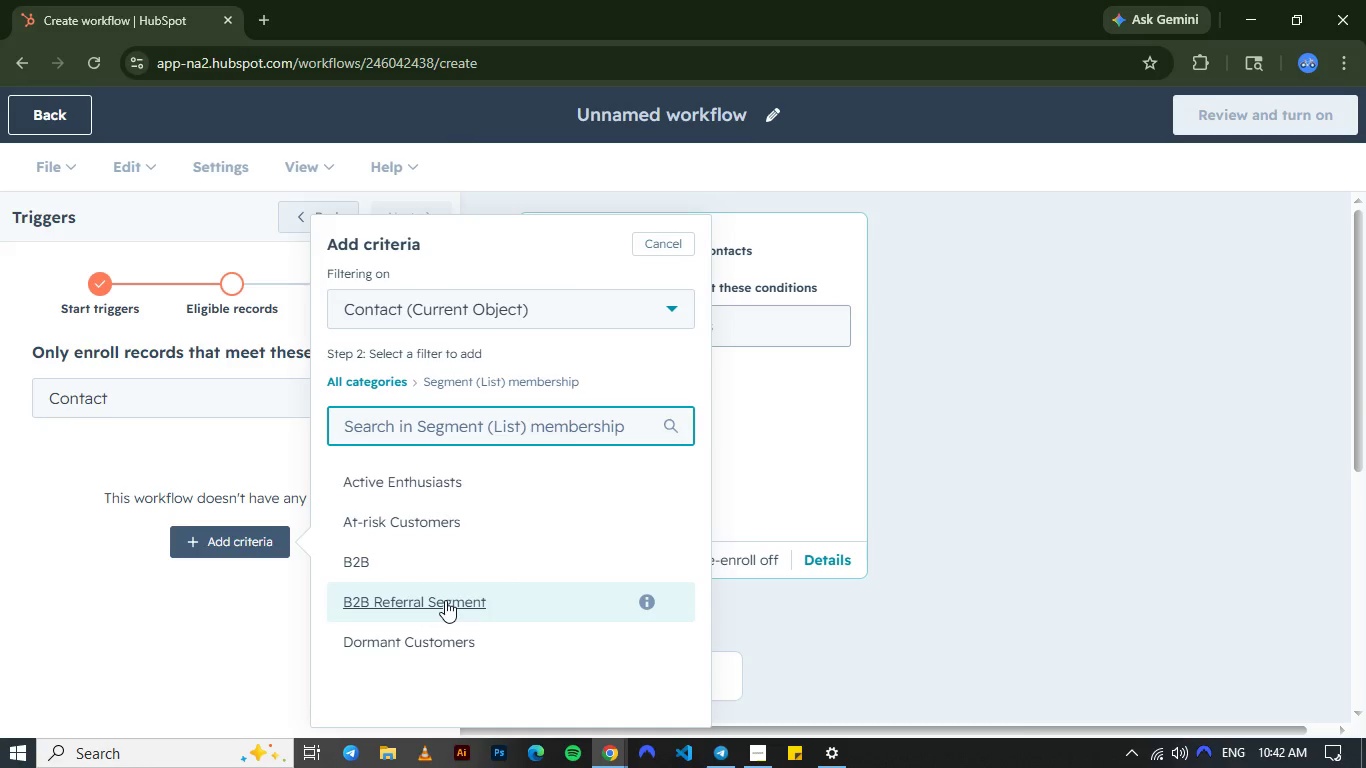 
left_click([445, 600])
 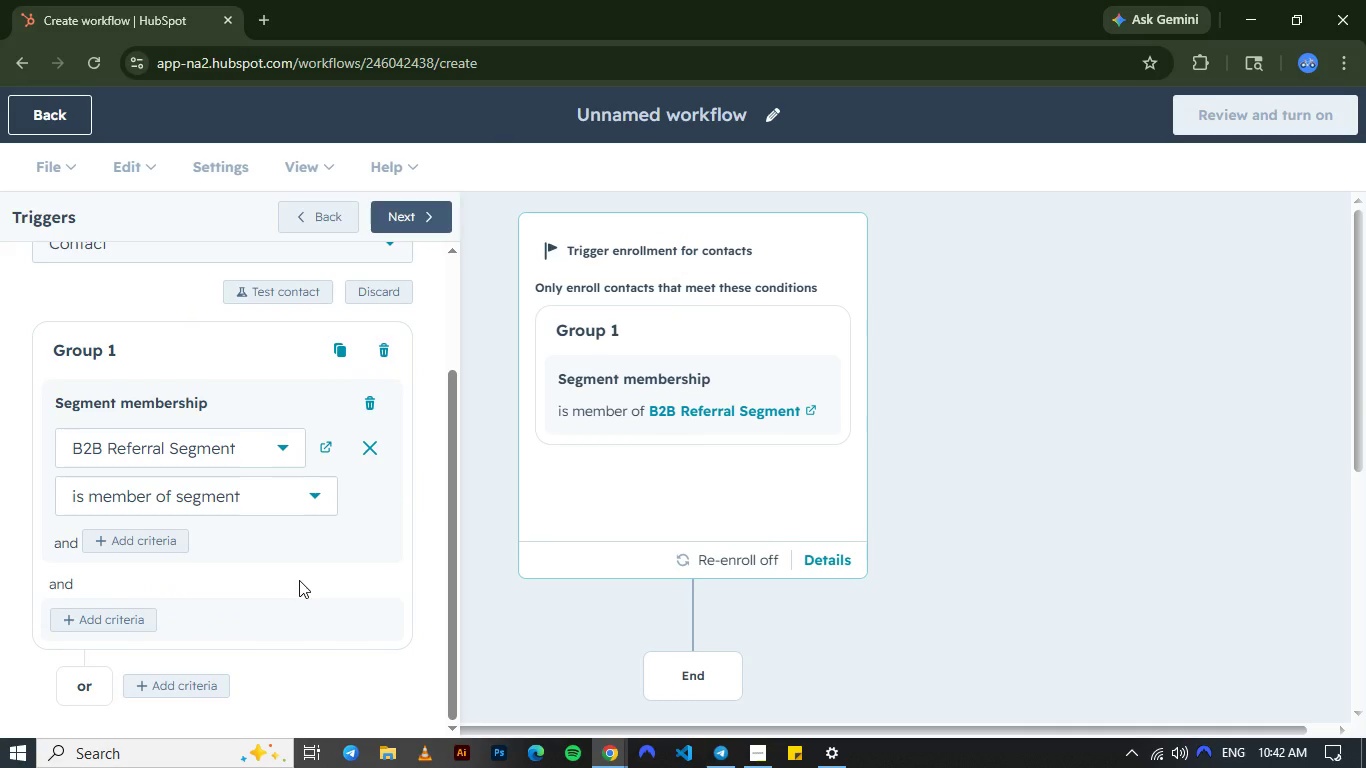 
wait(5.12)
 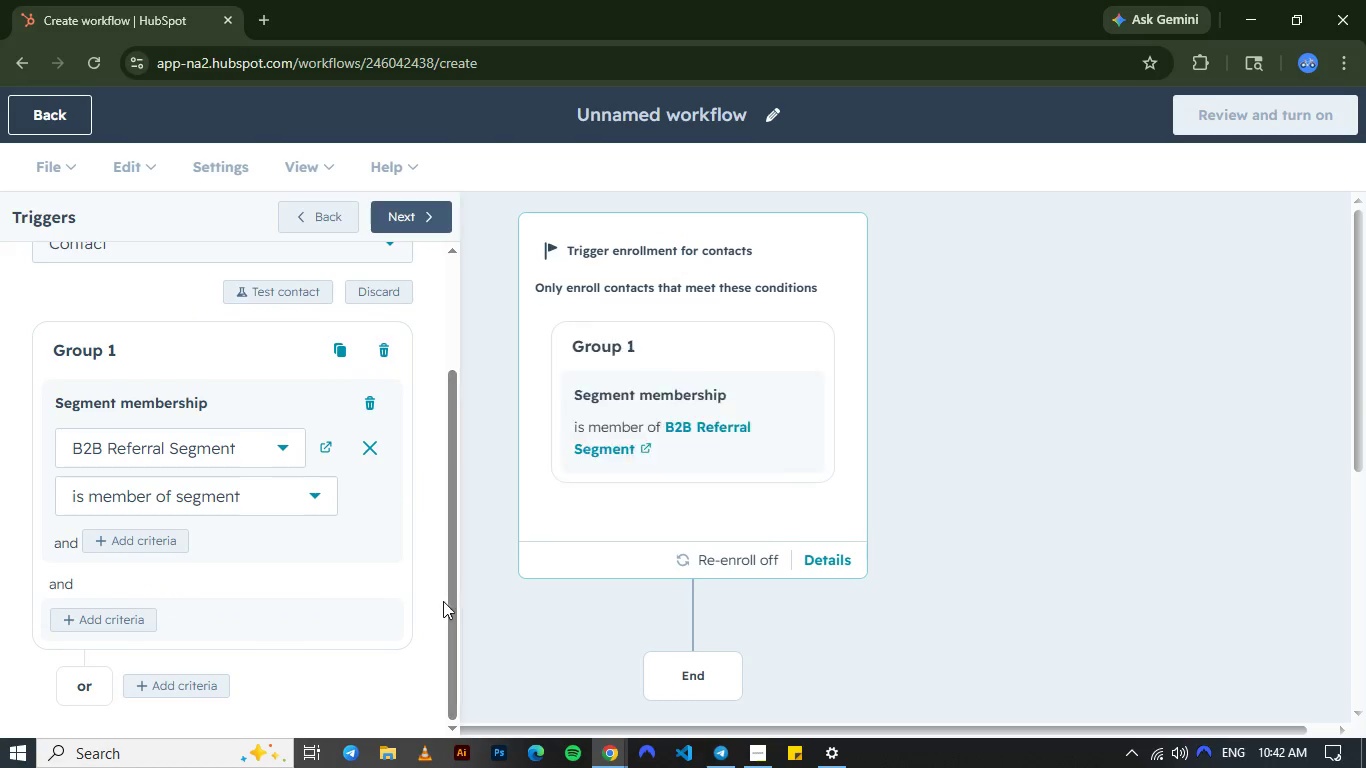 
scroll: coordinate [299, 580], scroll_direction: down, amount: 1.0
 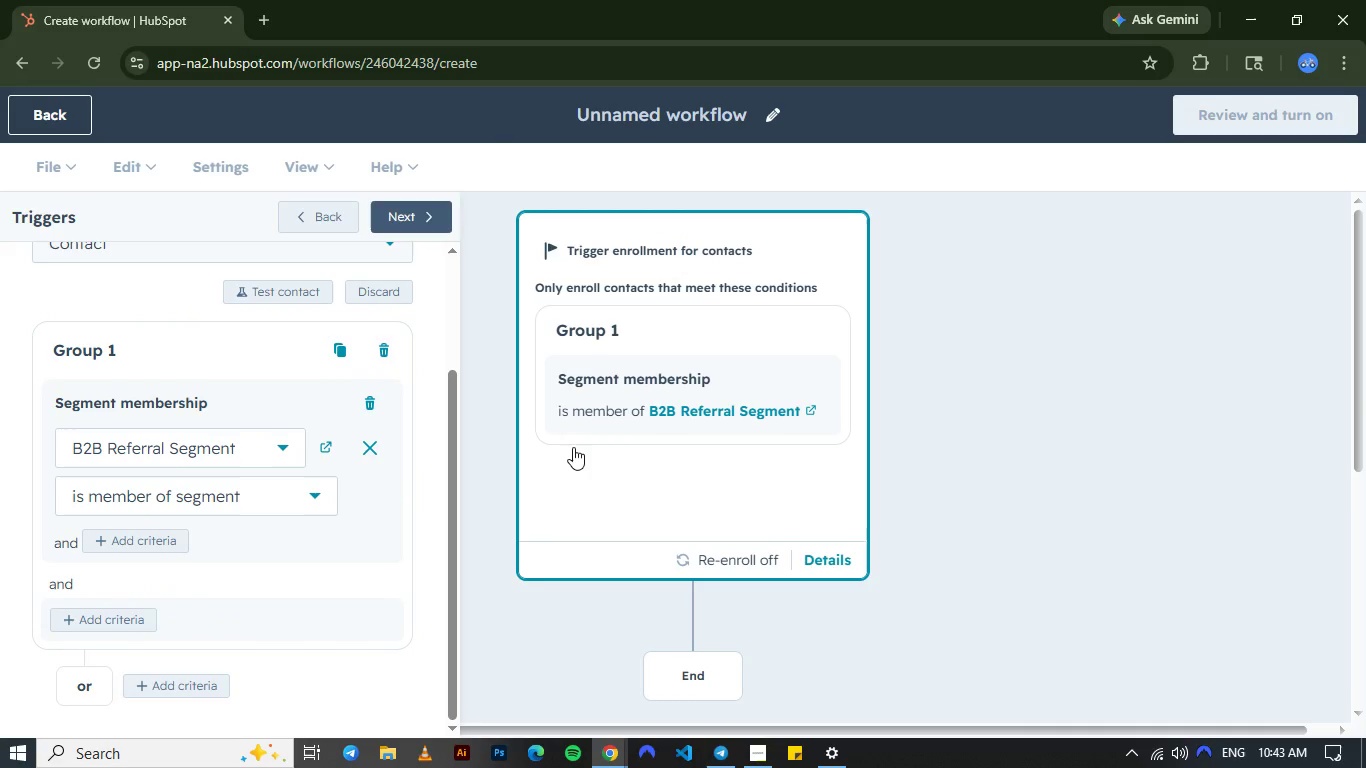 
left_click([573, 447])
 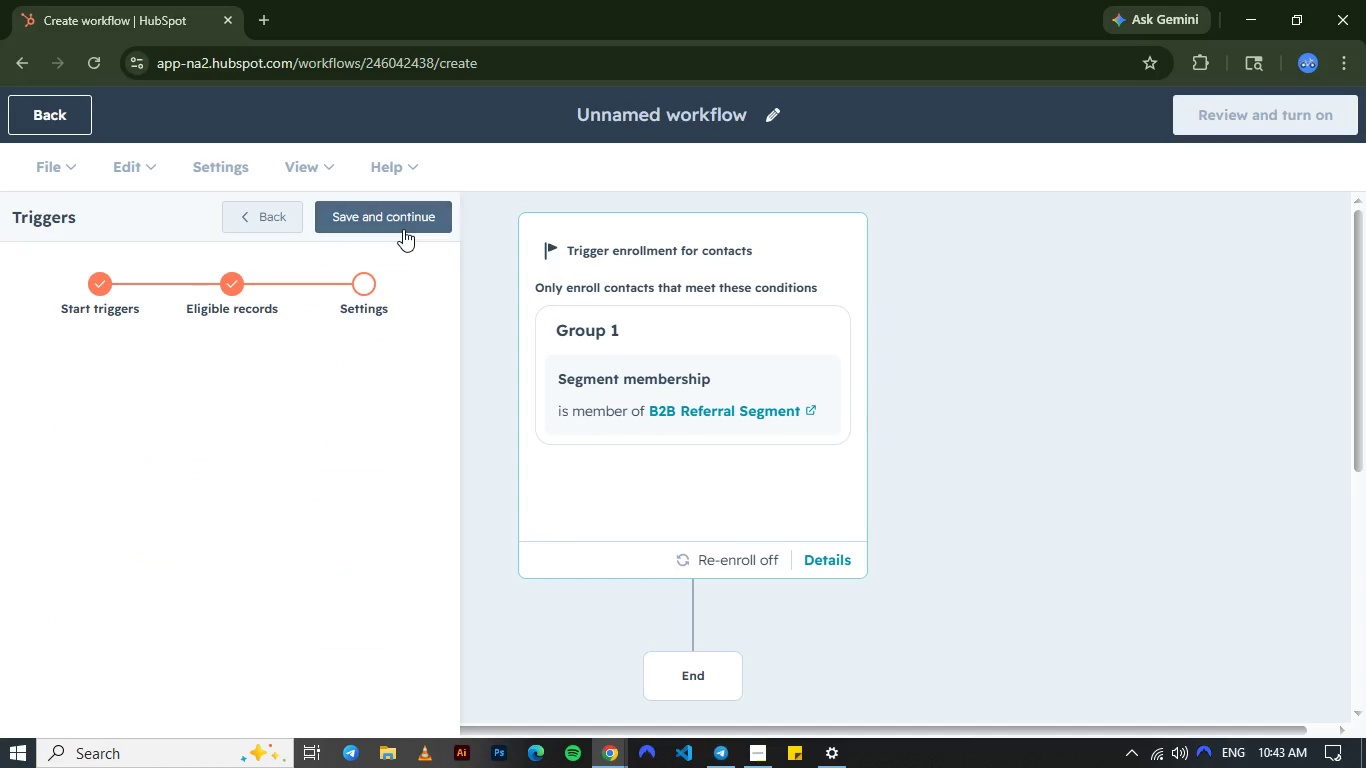 
left_click([403, 229])
 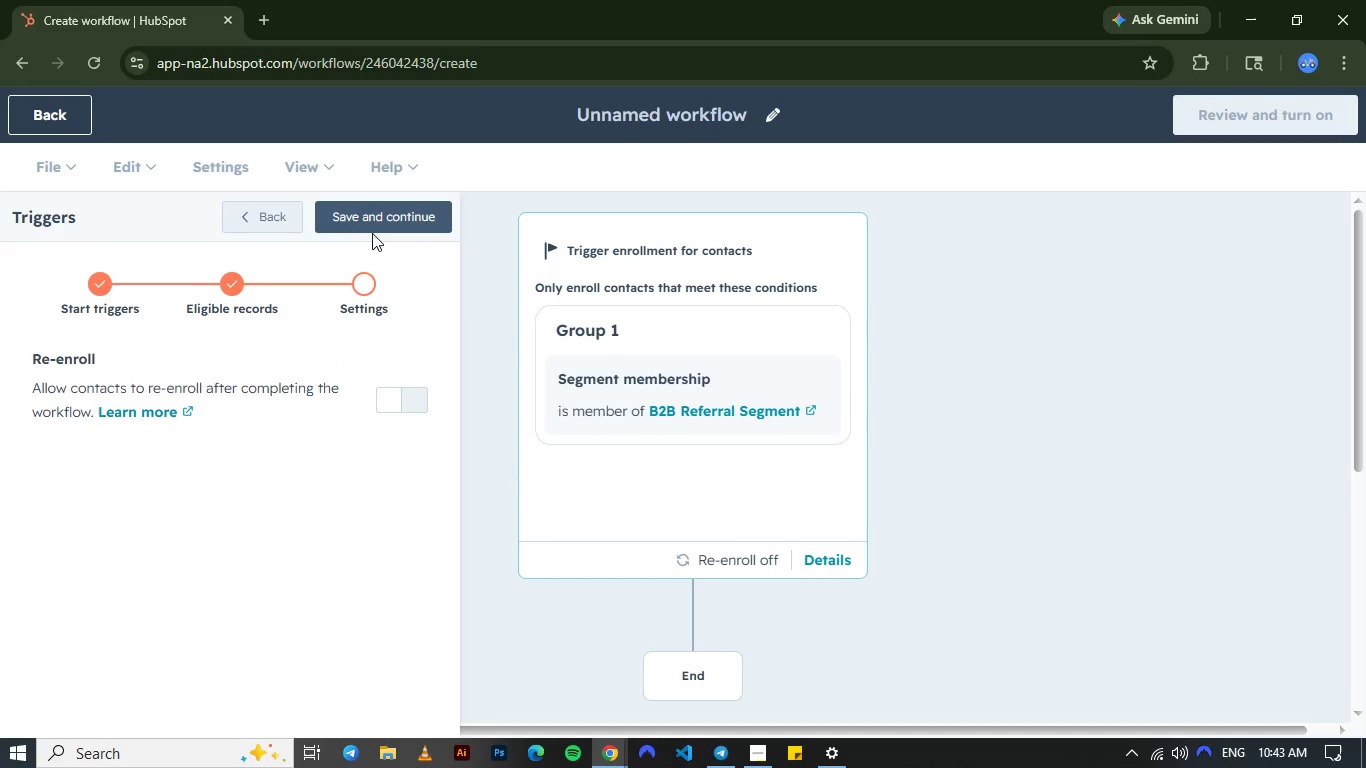 
left_click([367, 224])
 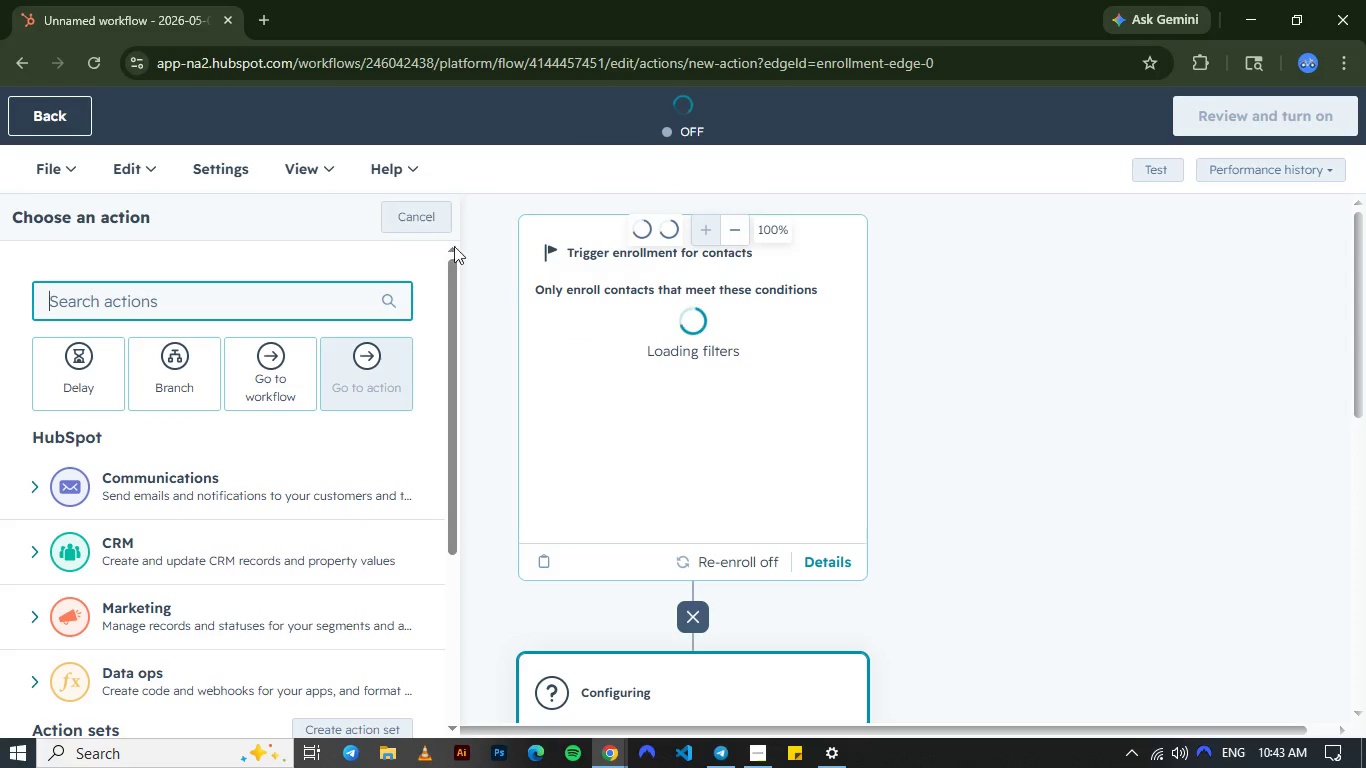 
mouse_move([772, 413])
 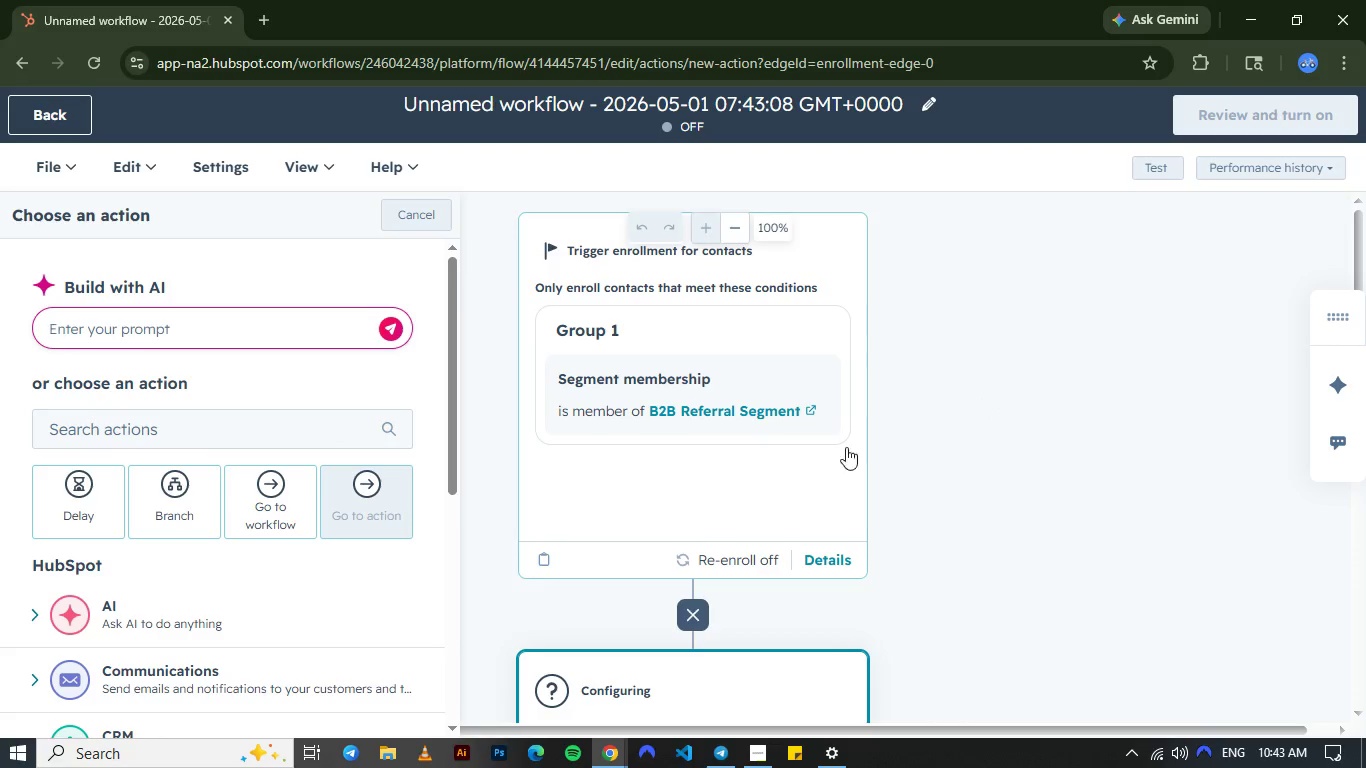 
left_click([985, 397])
 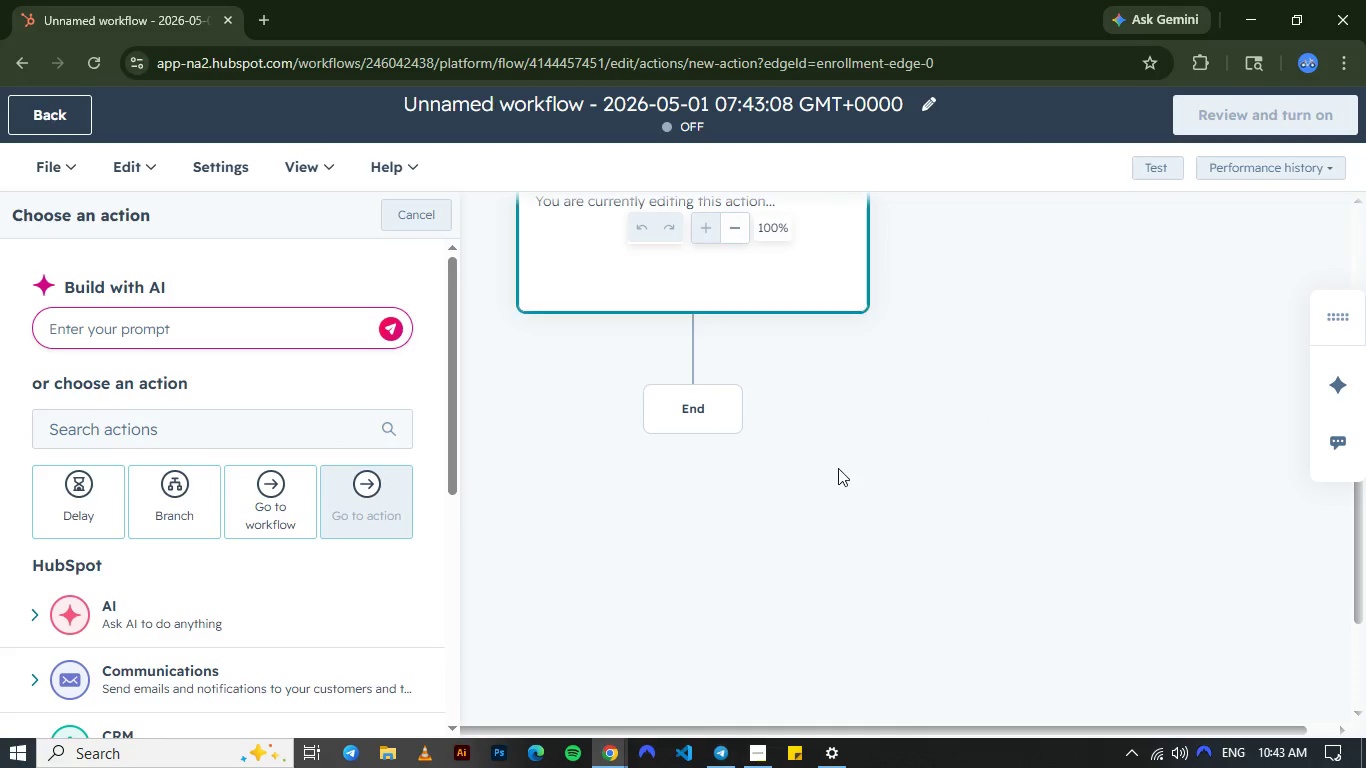 
scroll: coordinate [838, 468], scroll_direction: down, amount: 1.0
 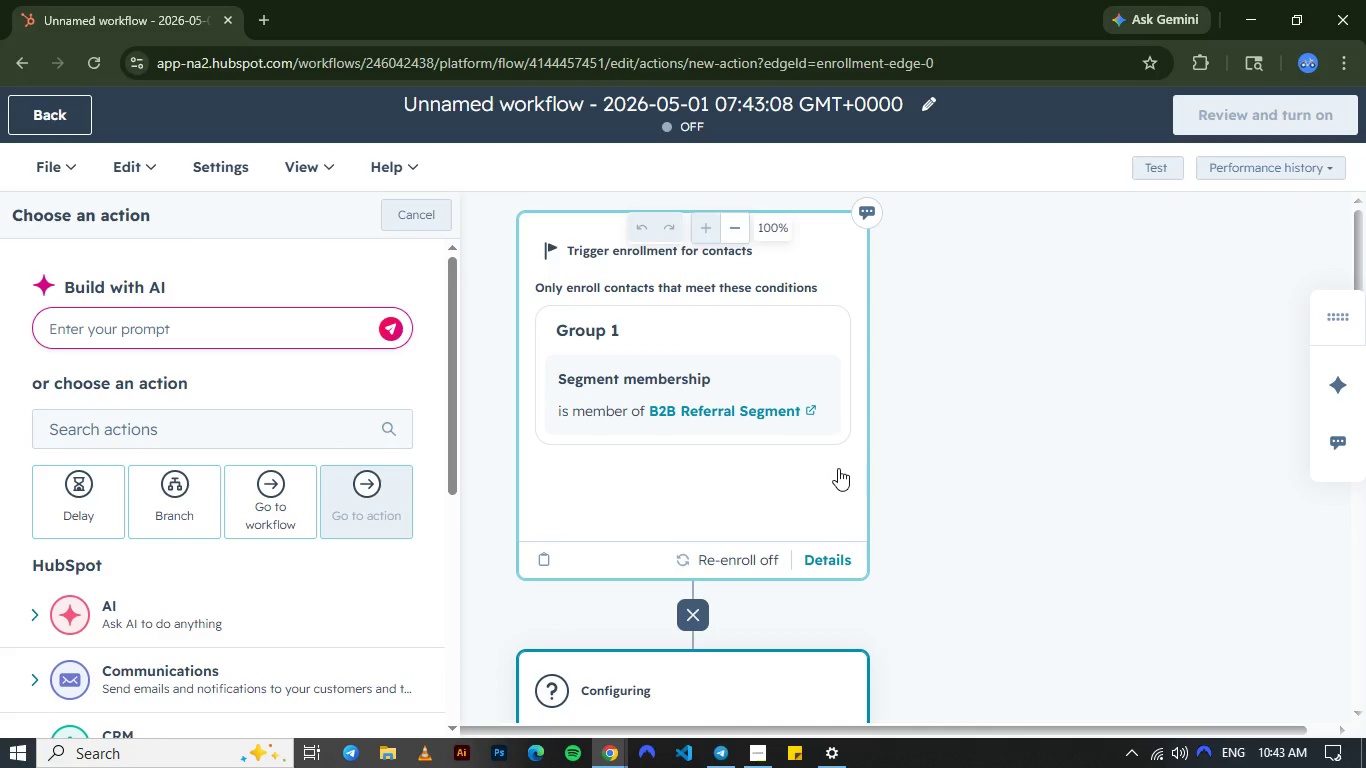 
scroll: coordinate [838, 468], scroll_direction: up, amount: 1.0
 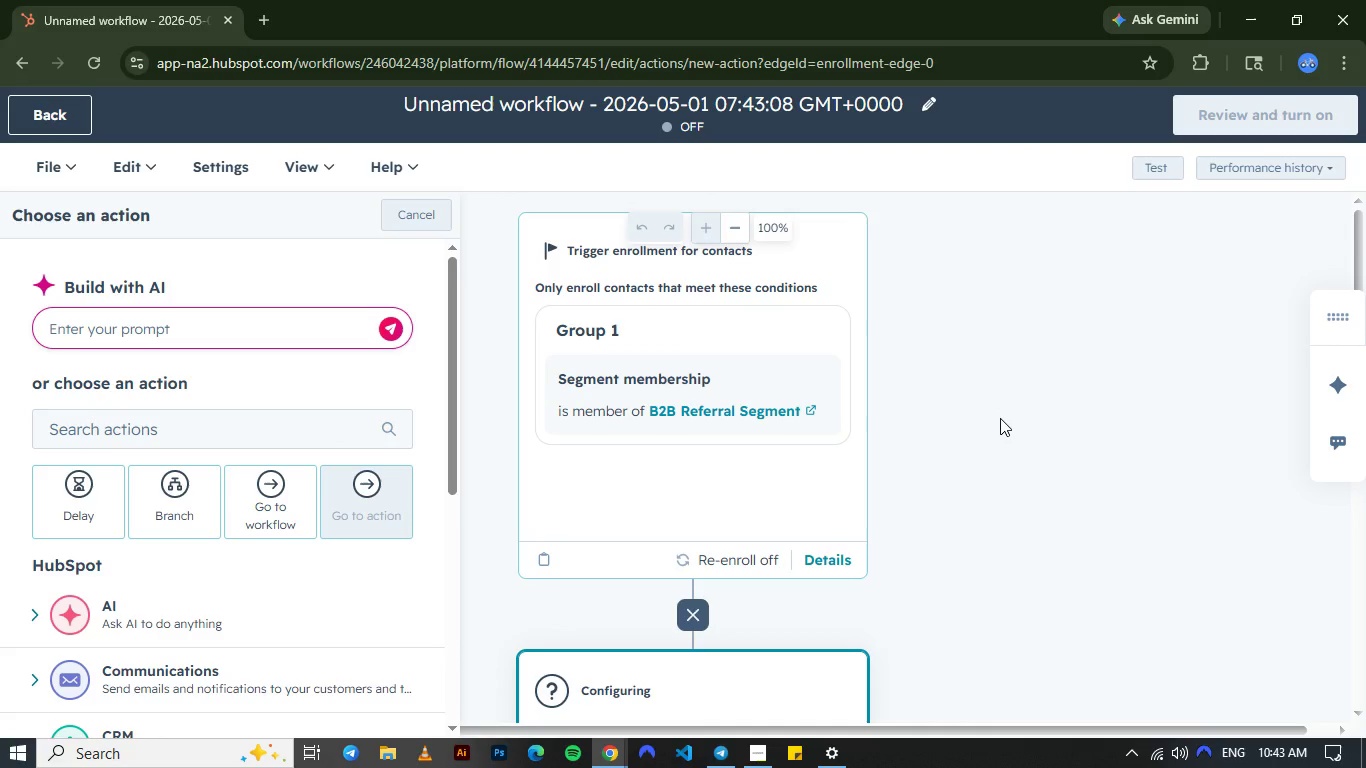 
left_click([1000, 418])
 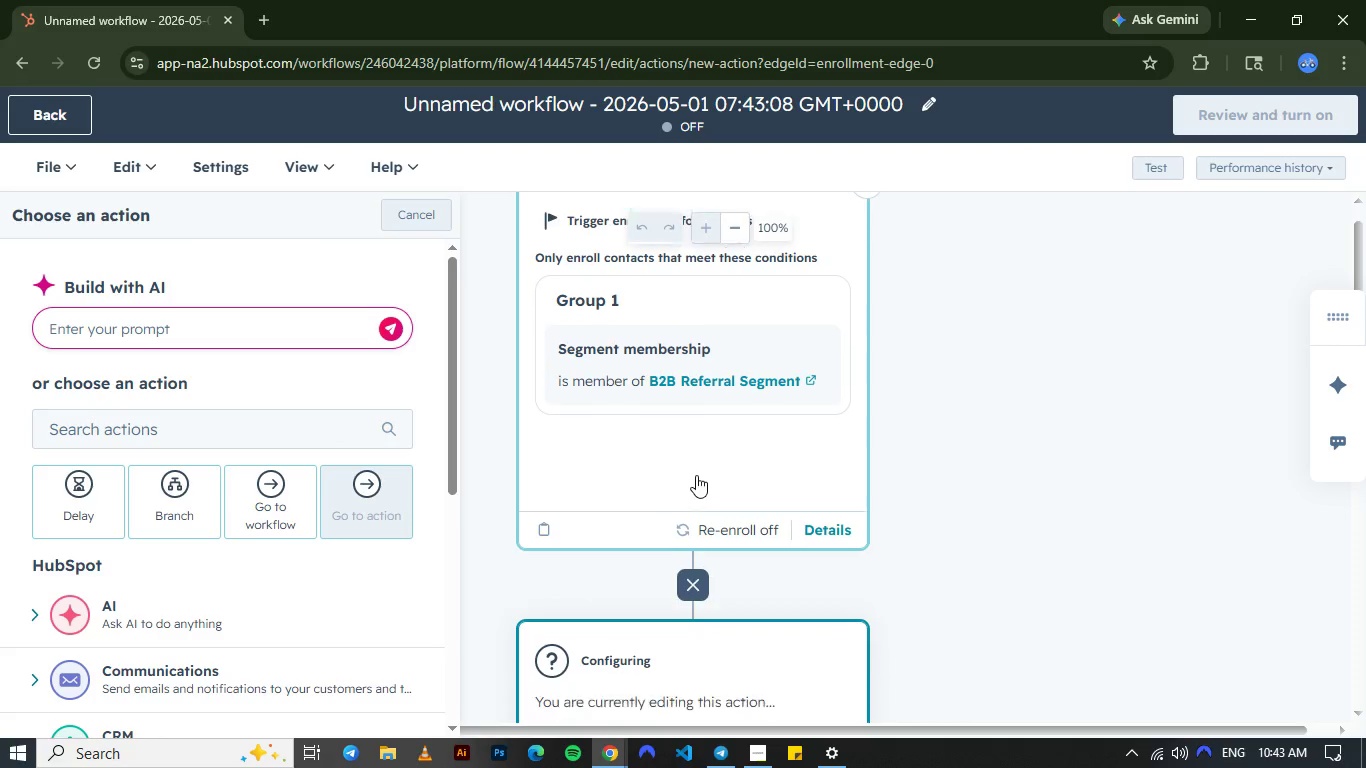 
scroll: coordinate [696, 475], scroll_direction: down, amount: 1.0
 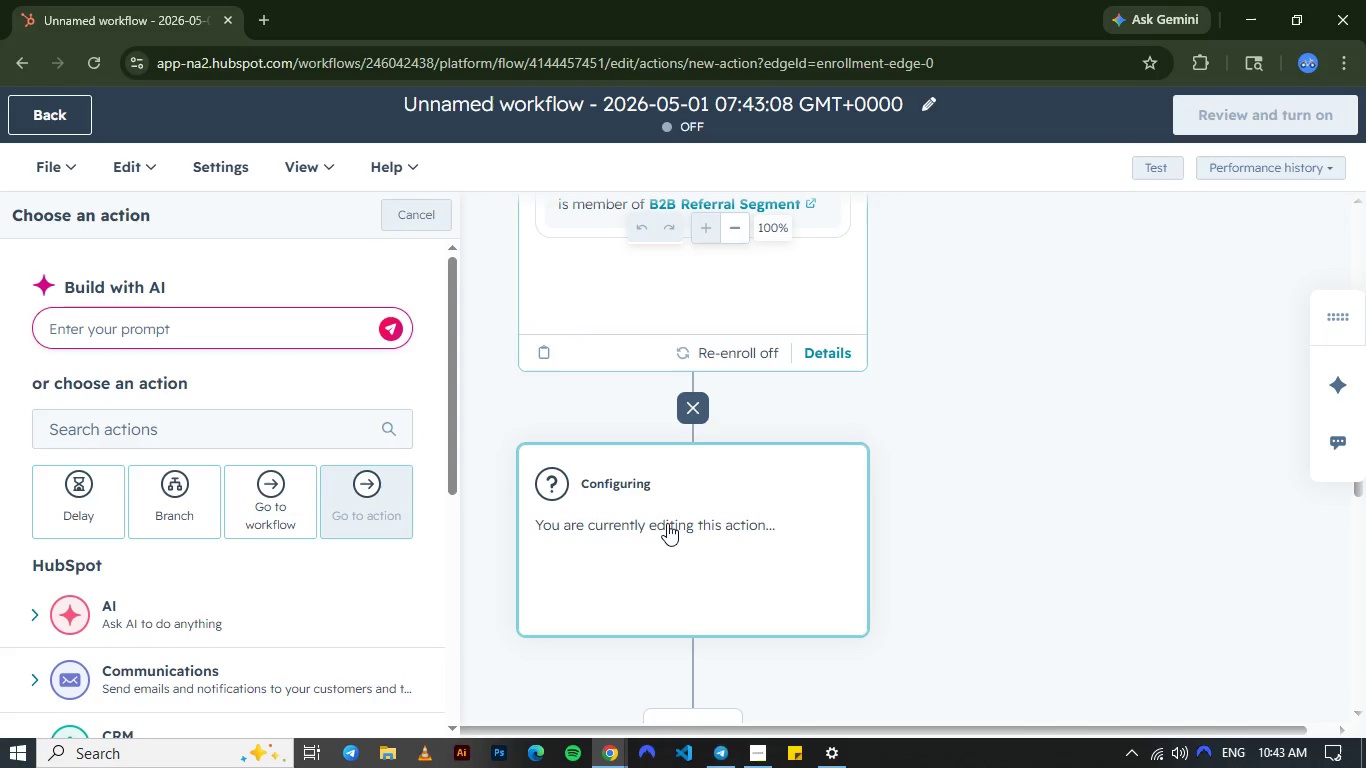 
left_click([667, 523])
 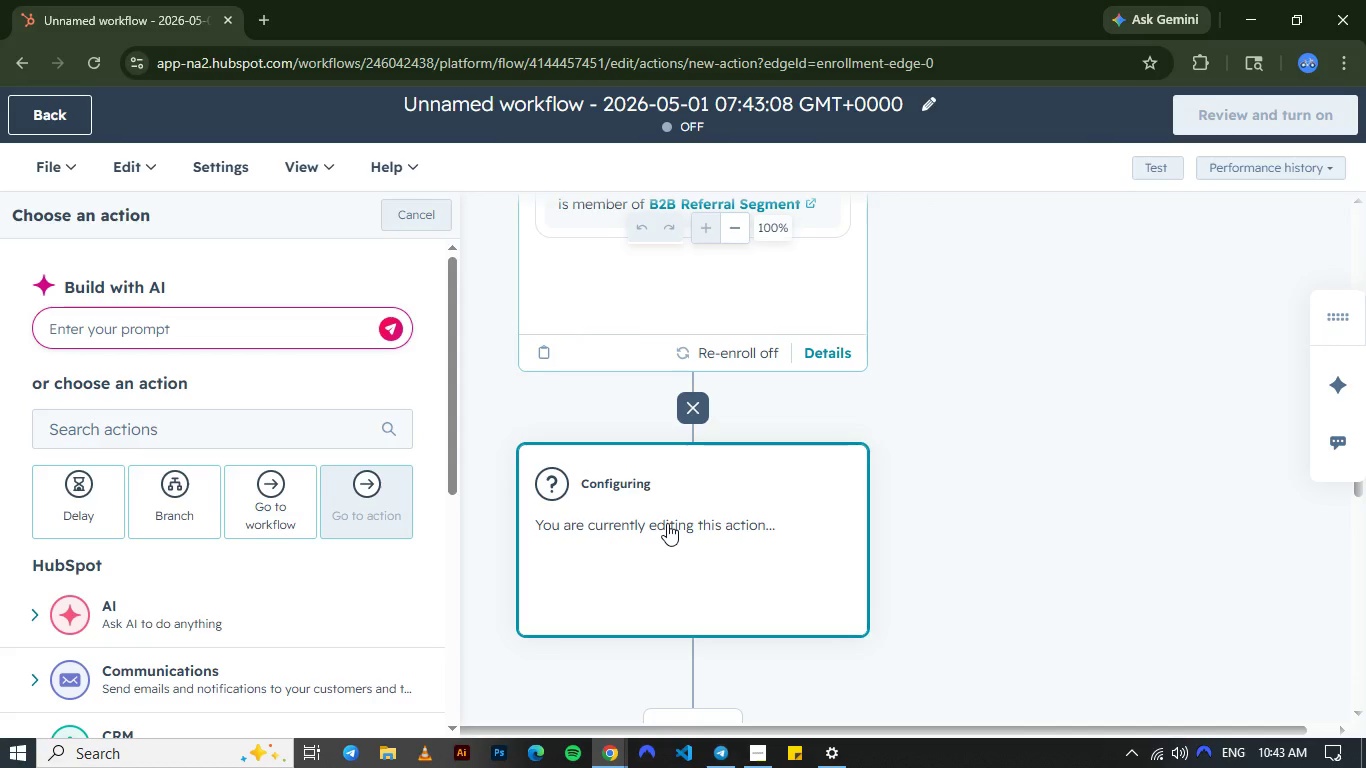 
wait(9.11)
 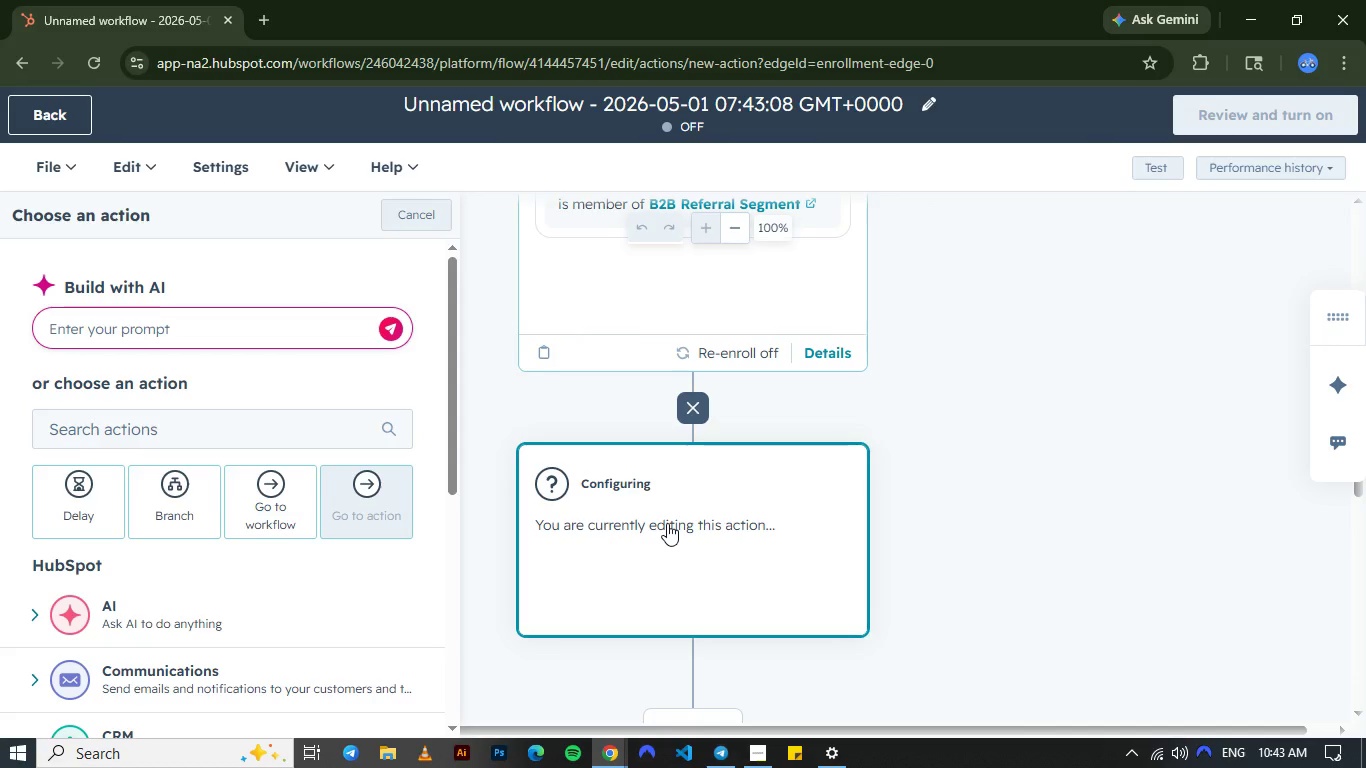 
mouse_move([313, 592])
 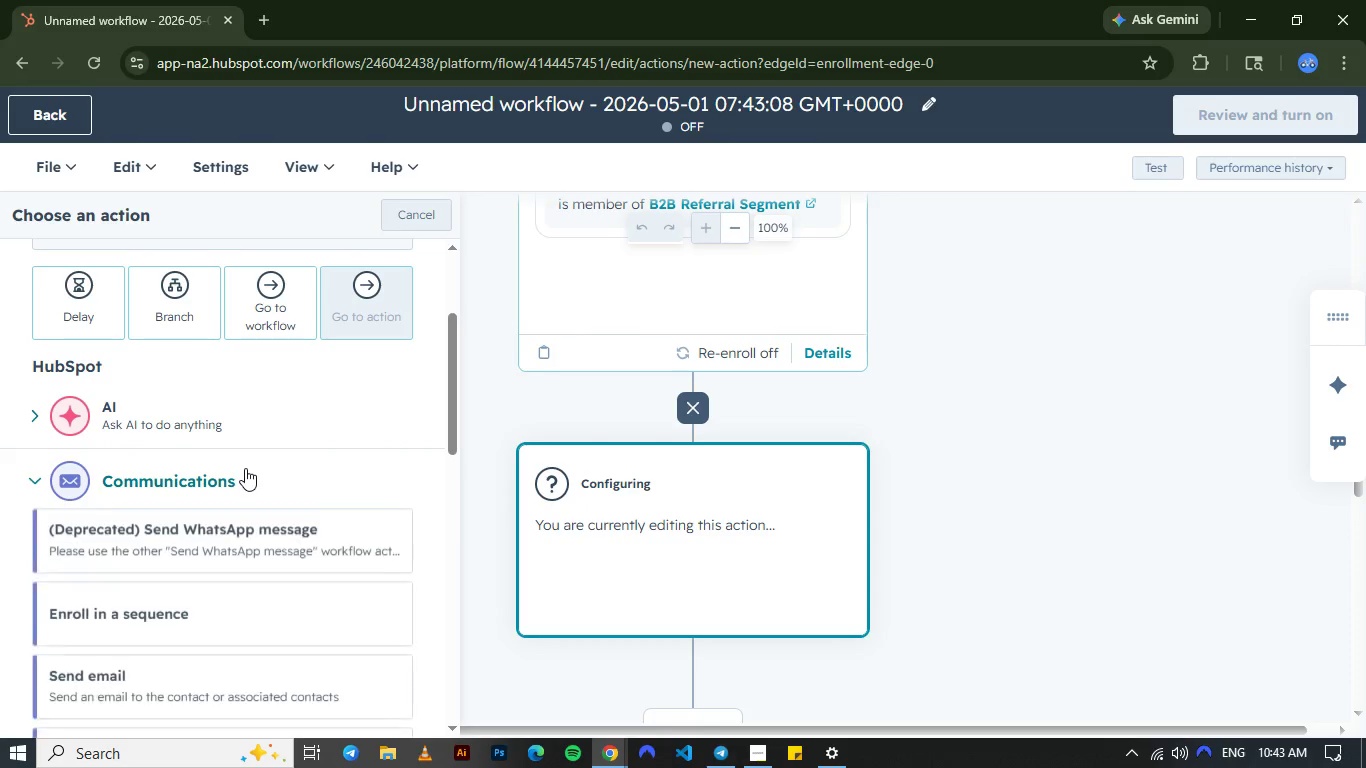 
left_click([245, 468])
 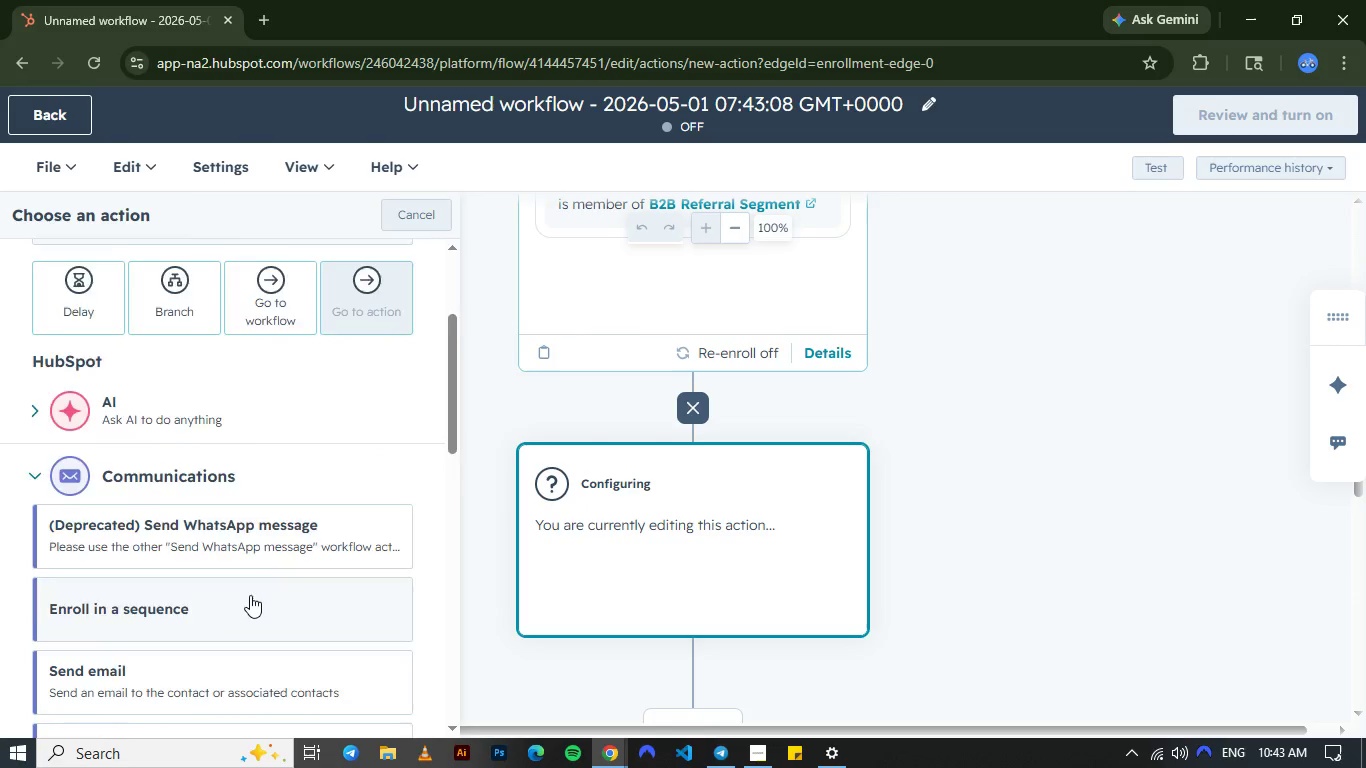 
mouse_move([228, 570])
 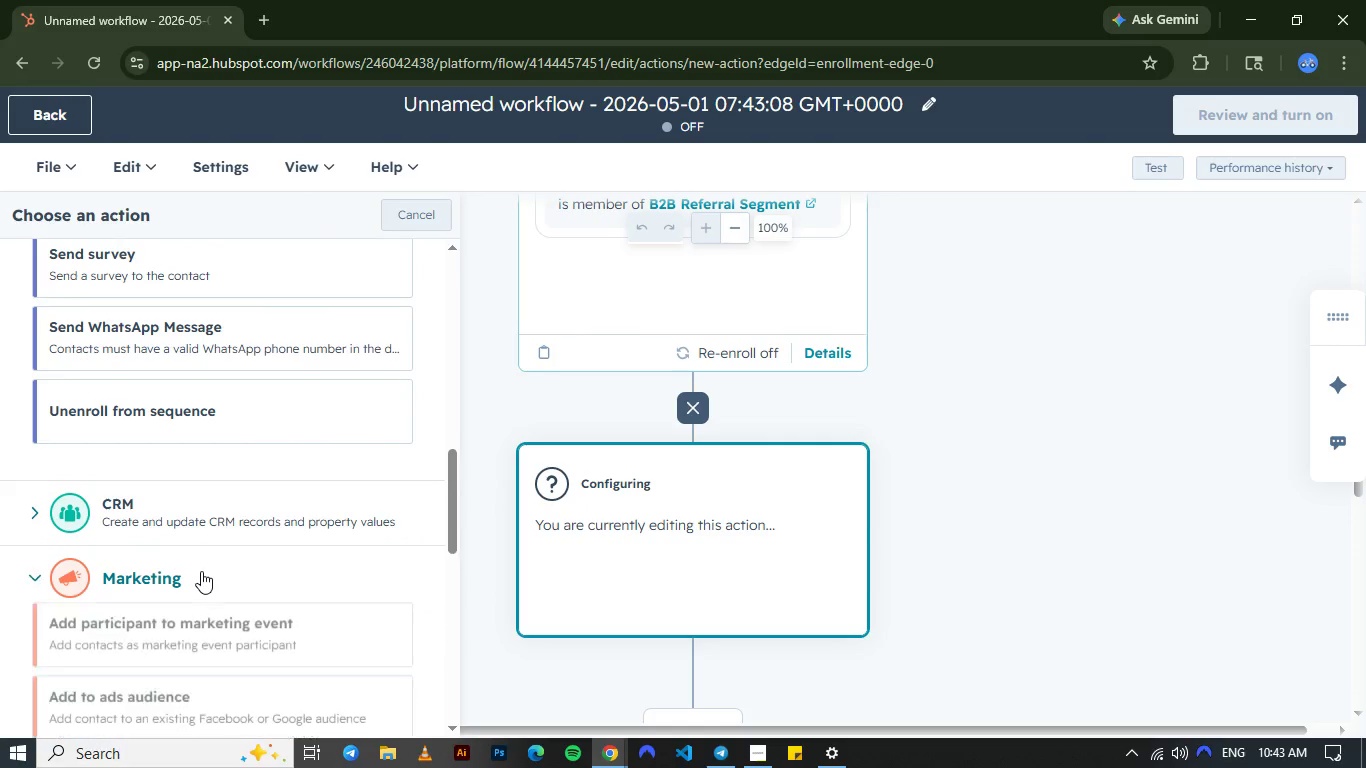 
left_click([201, 571])
 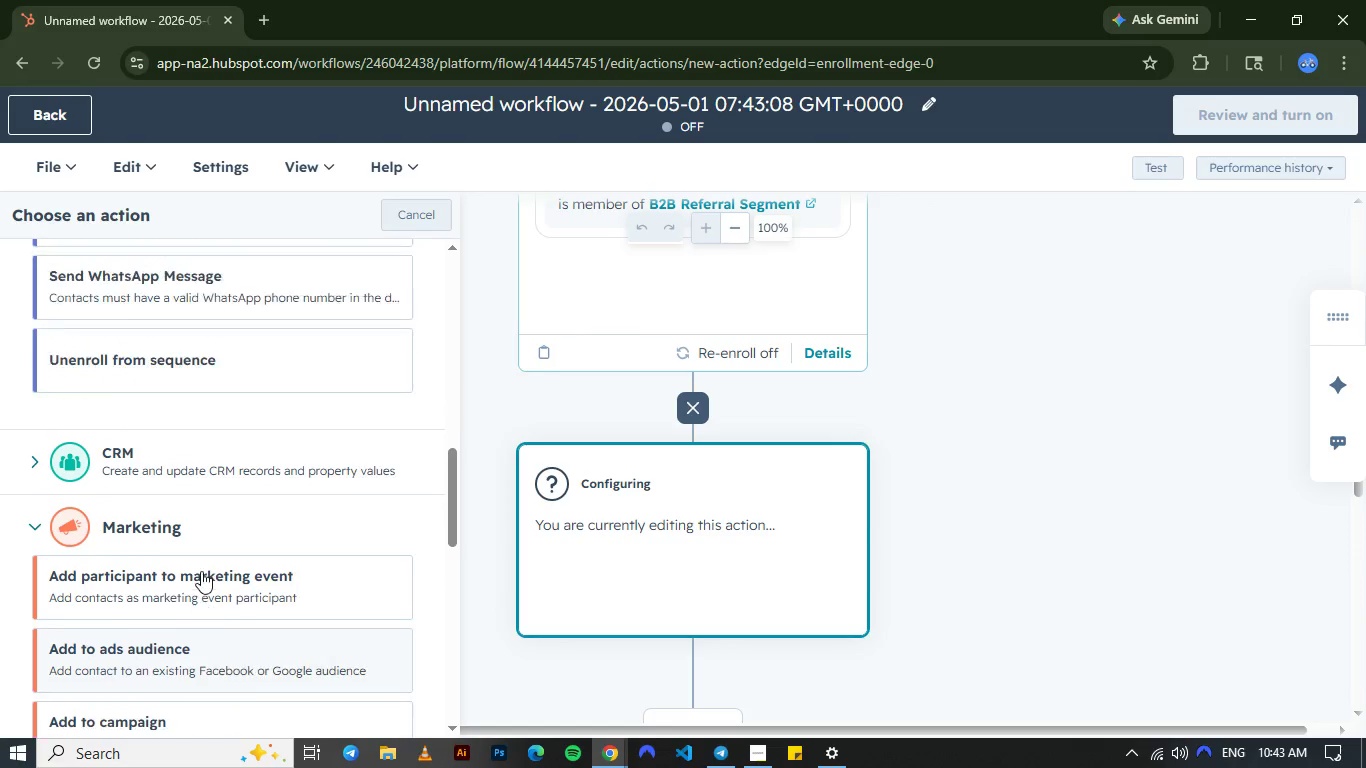 
wait(7.44)
 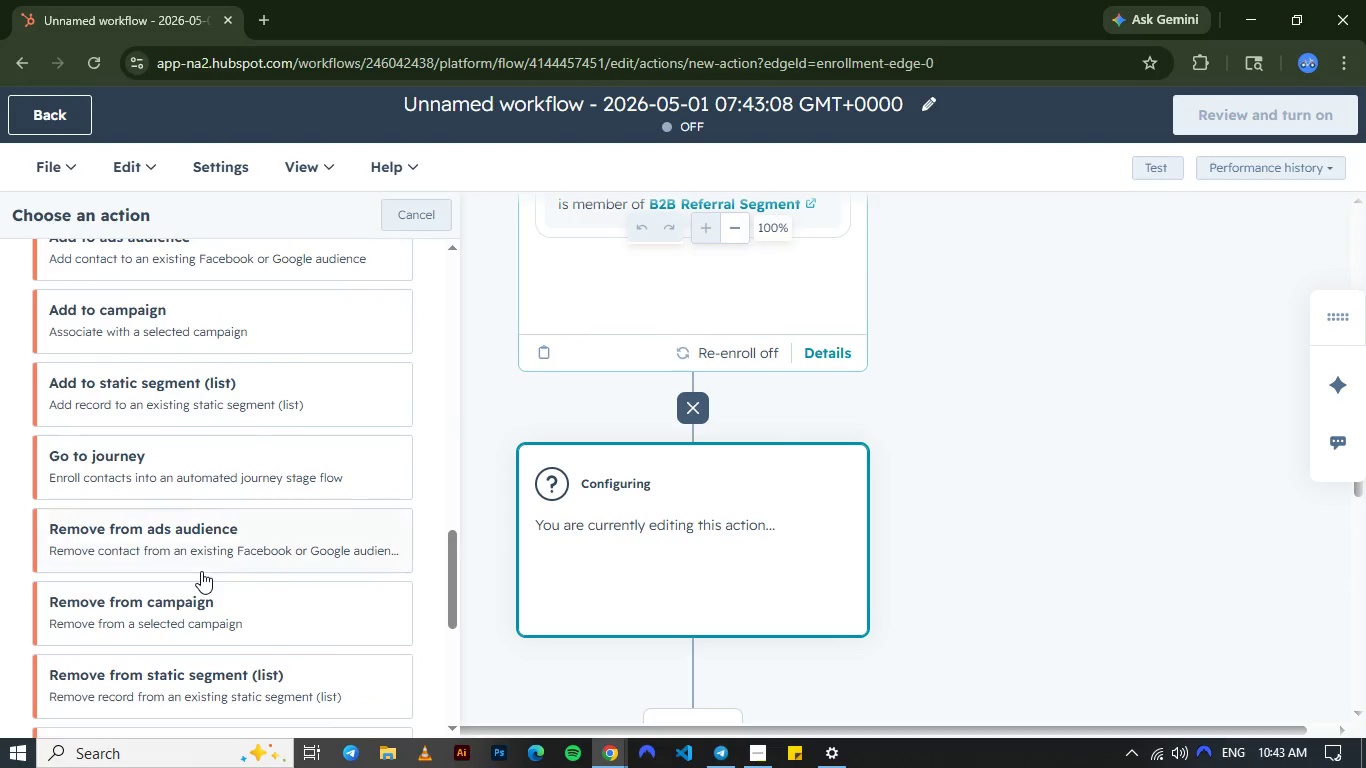 
left_click([113, 473])
 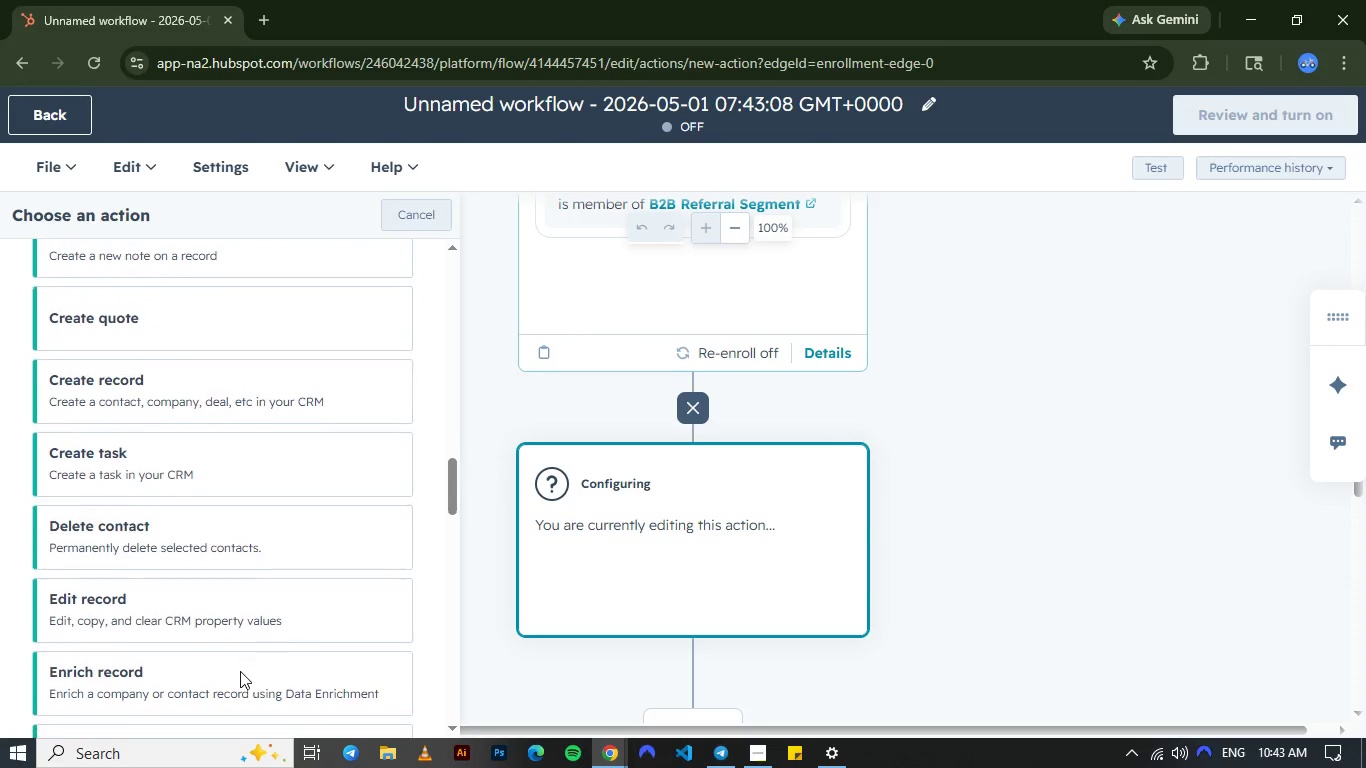 
wait(8.22)
 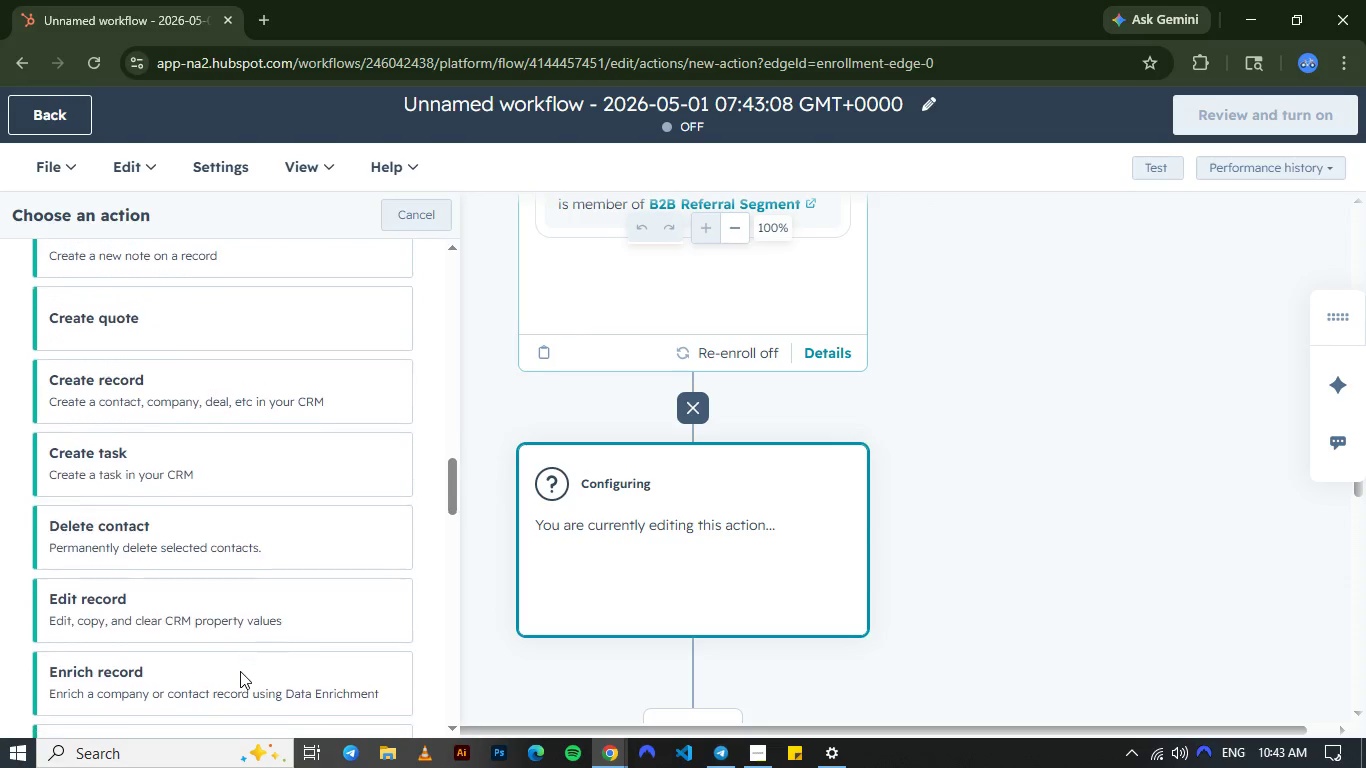 
left_click([180, 433])
 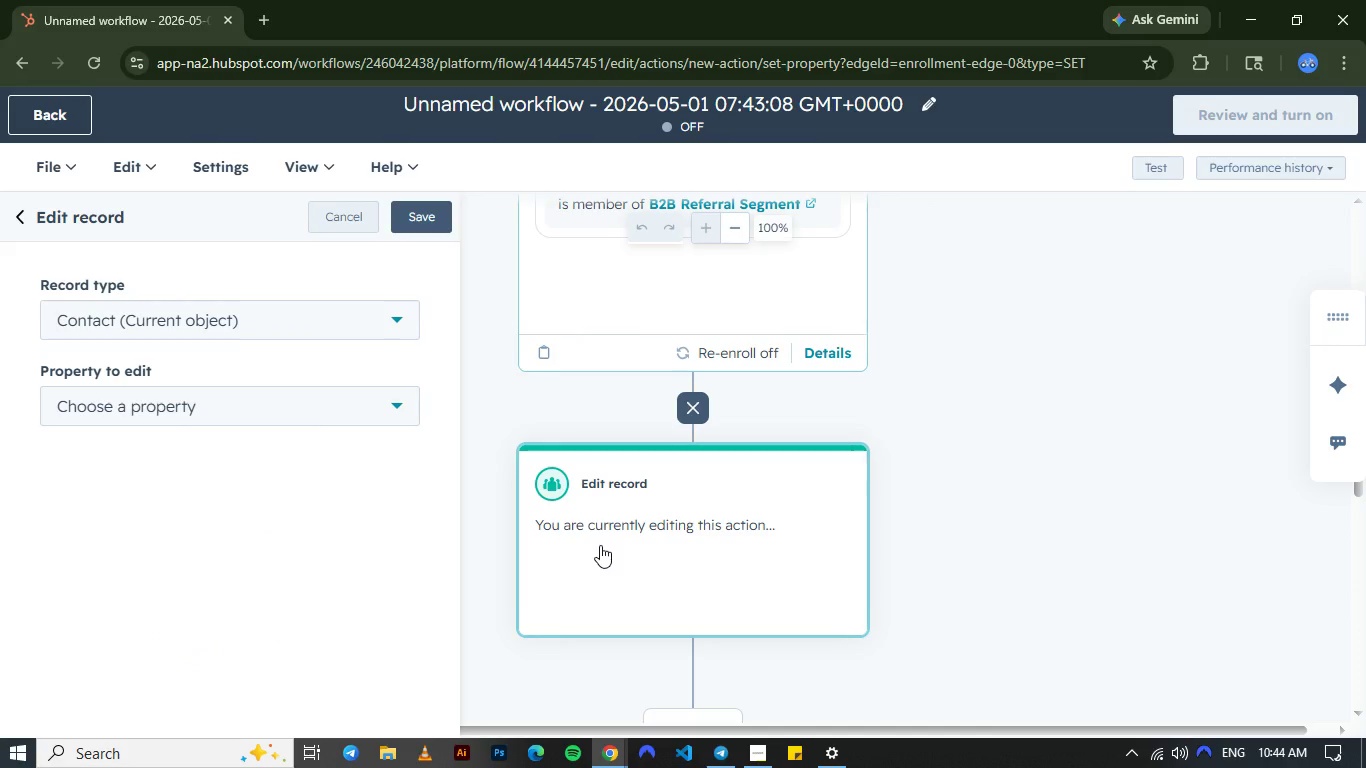 
wait(5.84)
 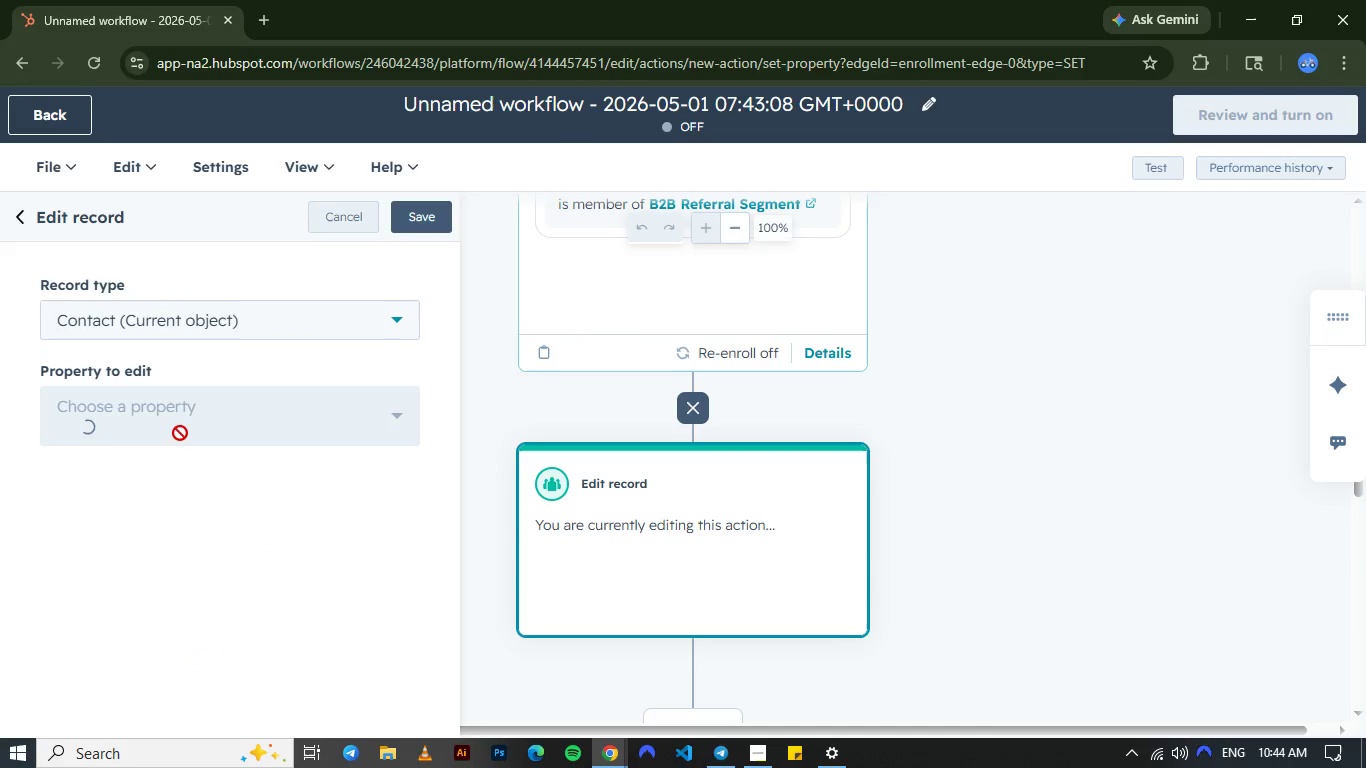 
left_click([334, 219])
 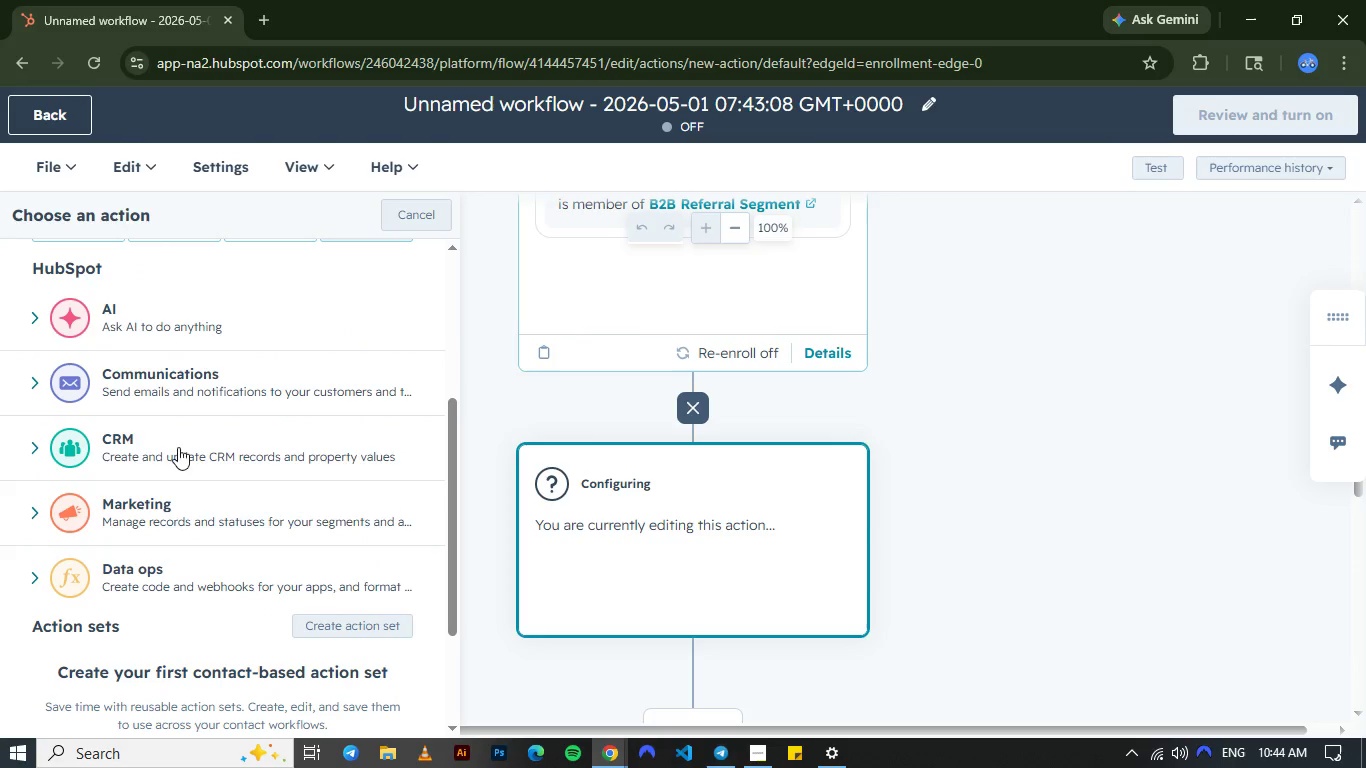 
wait(7.2)
 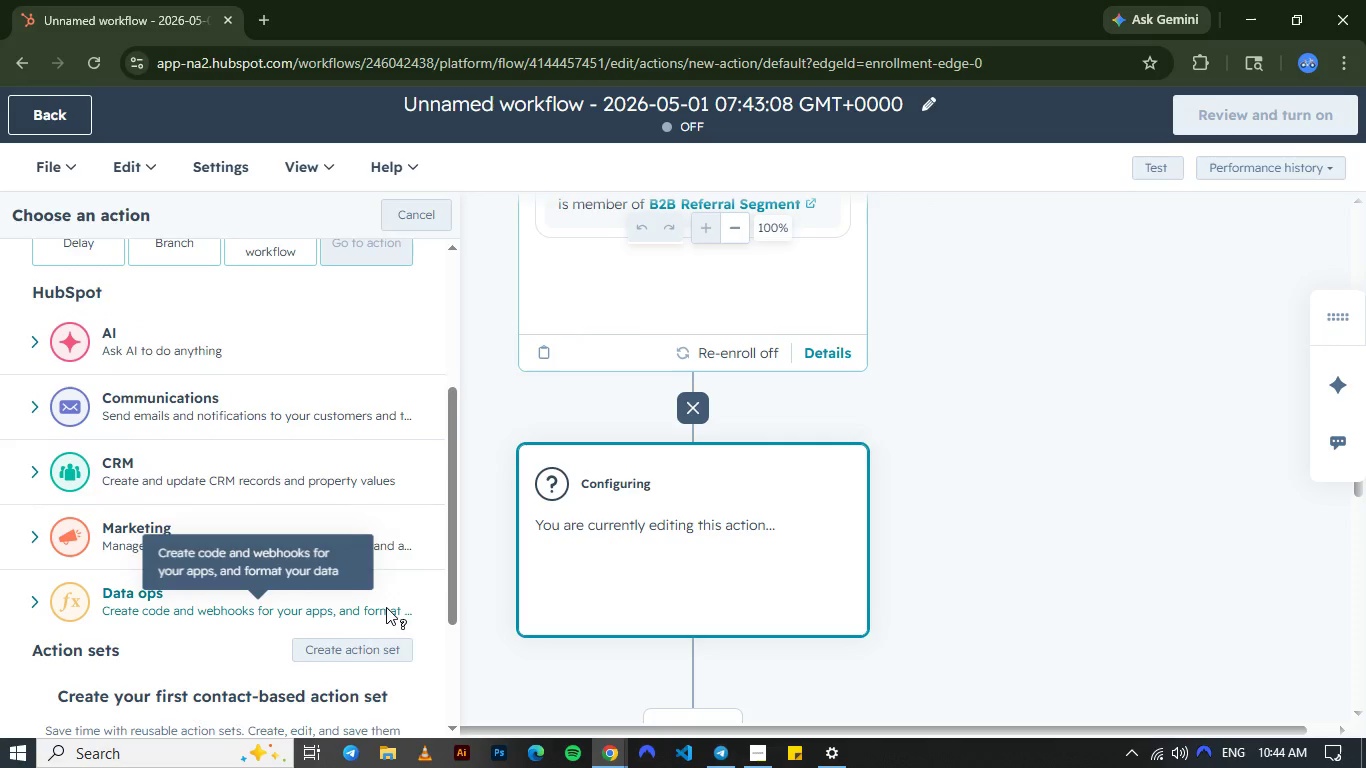 
left_click([142, 372])
 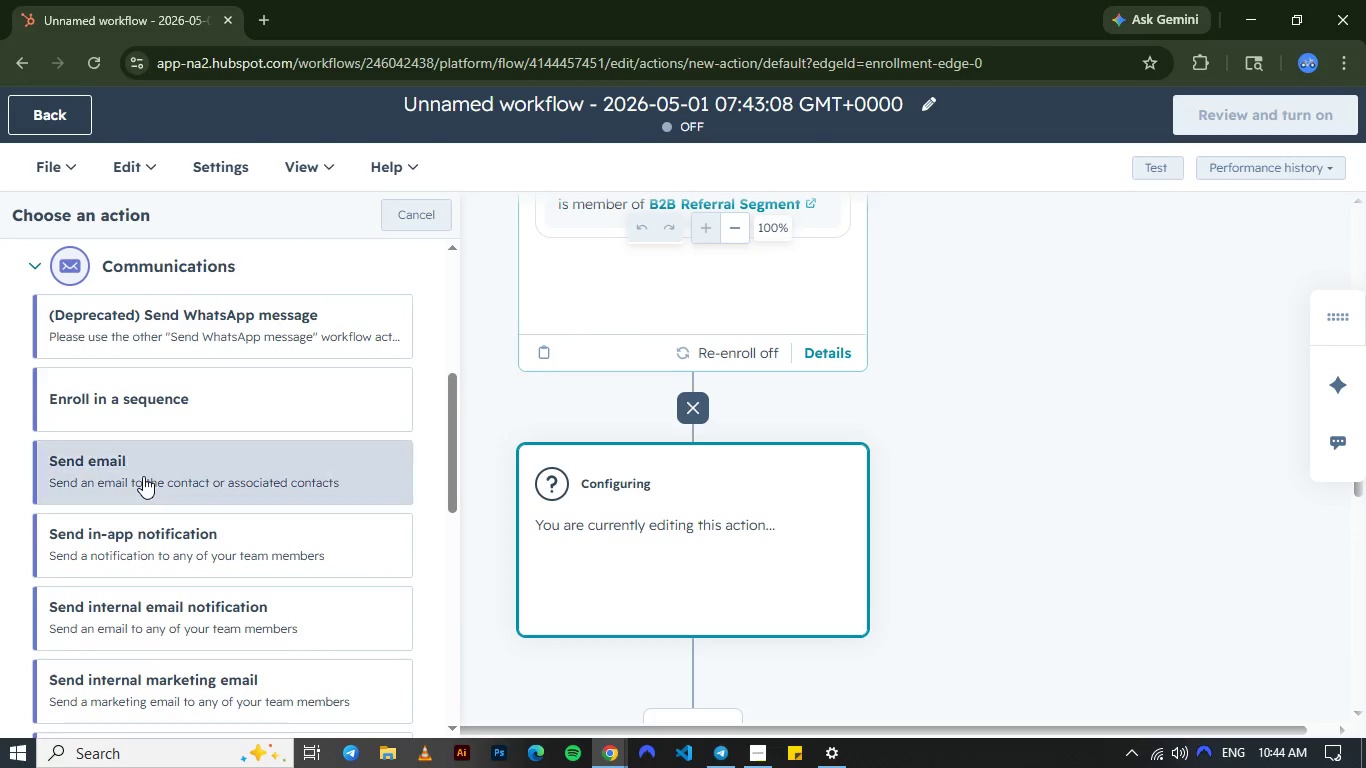 
left_click([143, 476])
 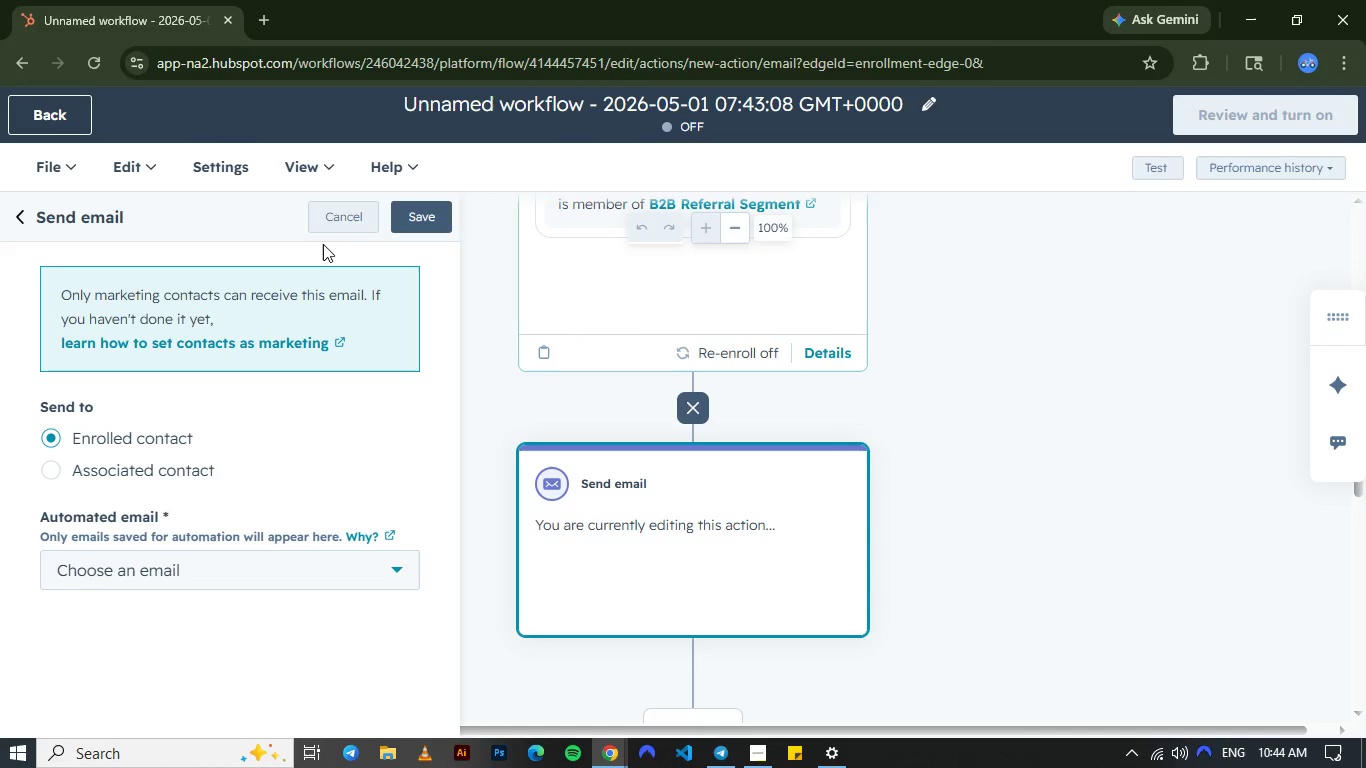 
wait(6.89)
 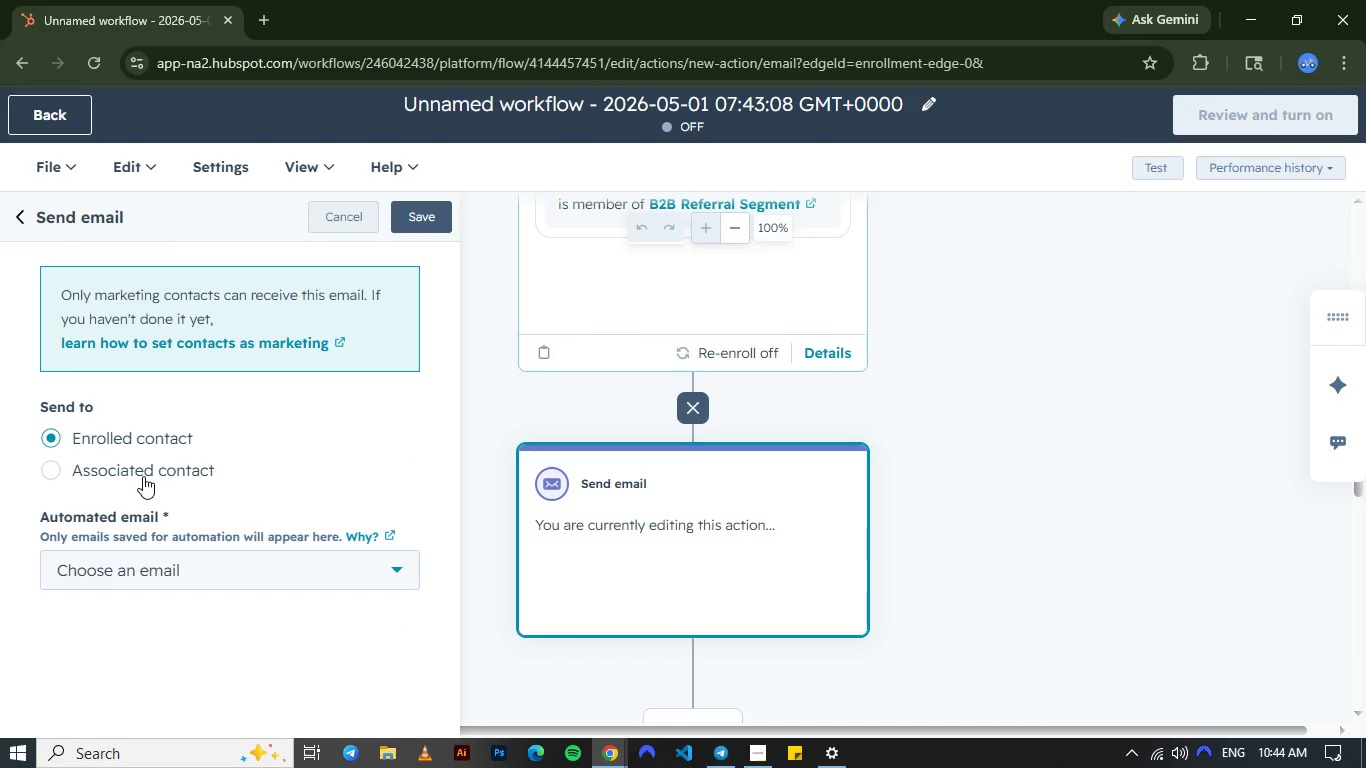 
left_click([365, 567])
 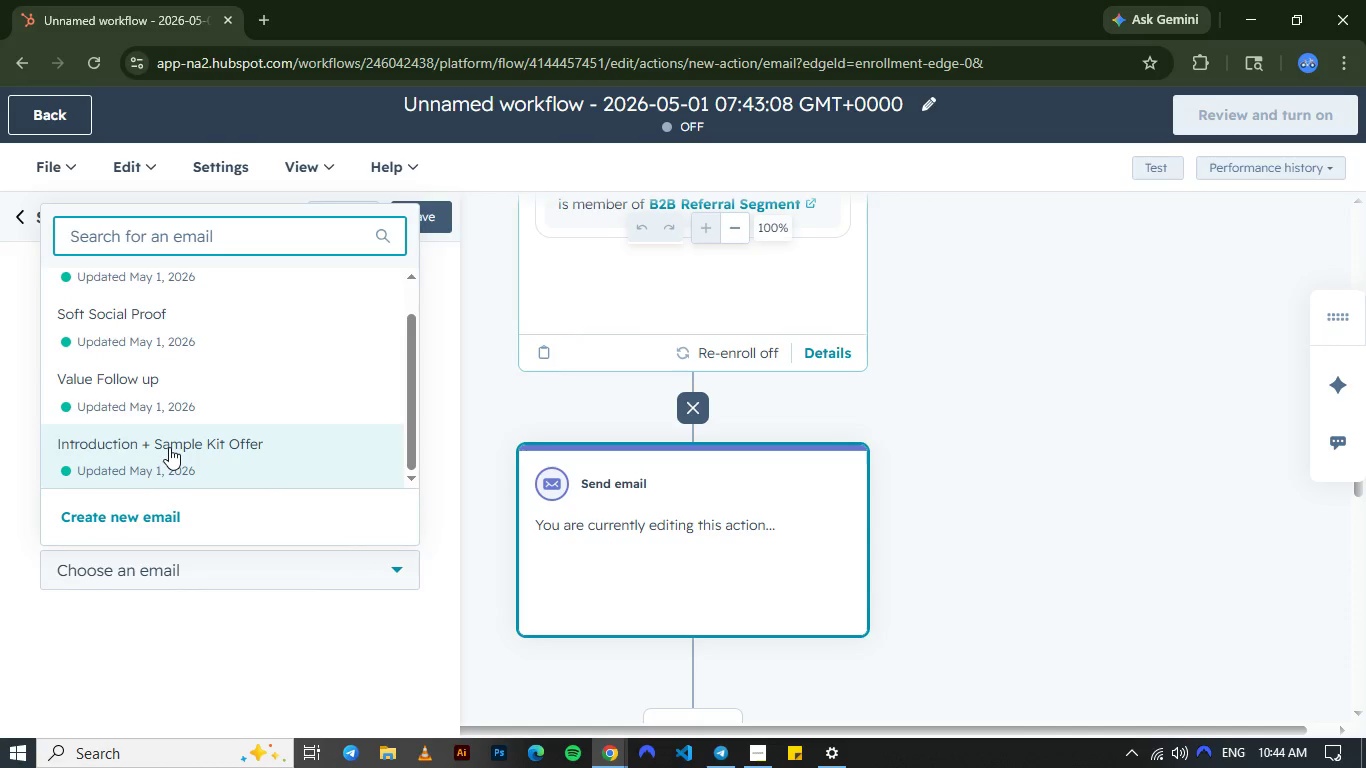 
left_click([169, 447])
 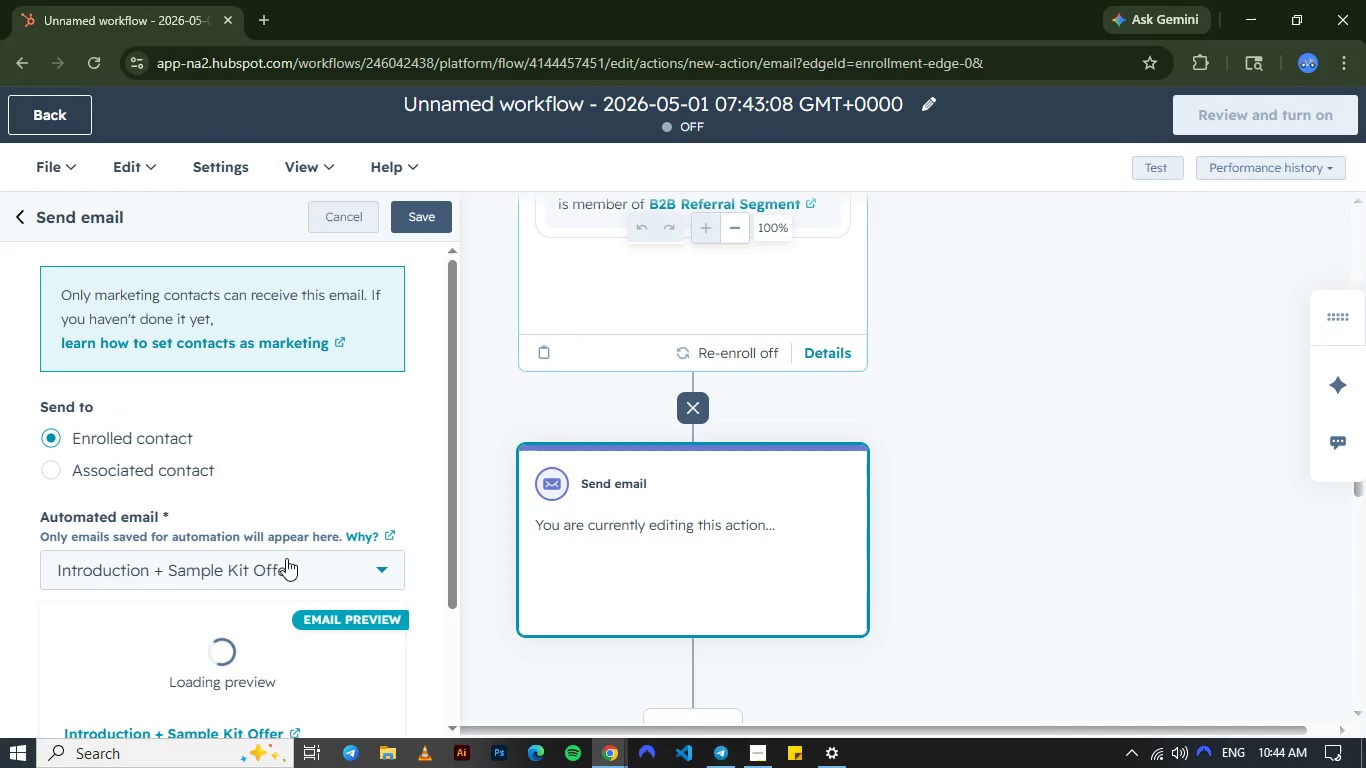 
mouse_move([295, 520])
 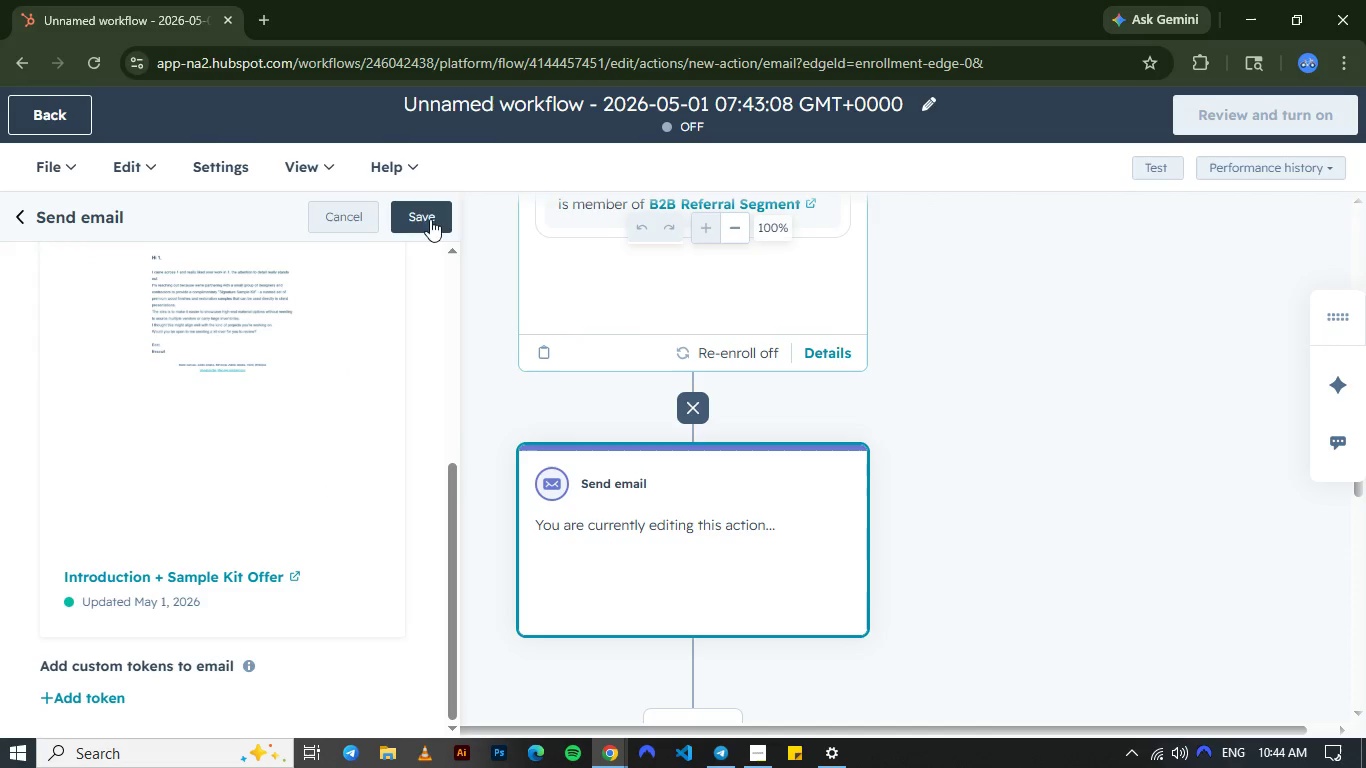 
left_click([430, 219])
 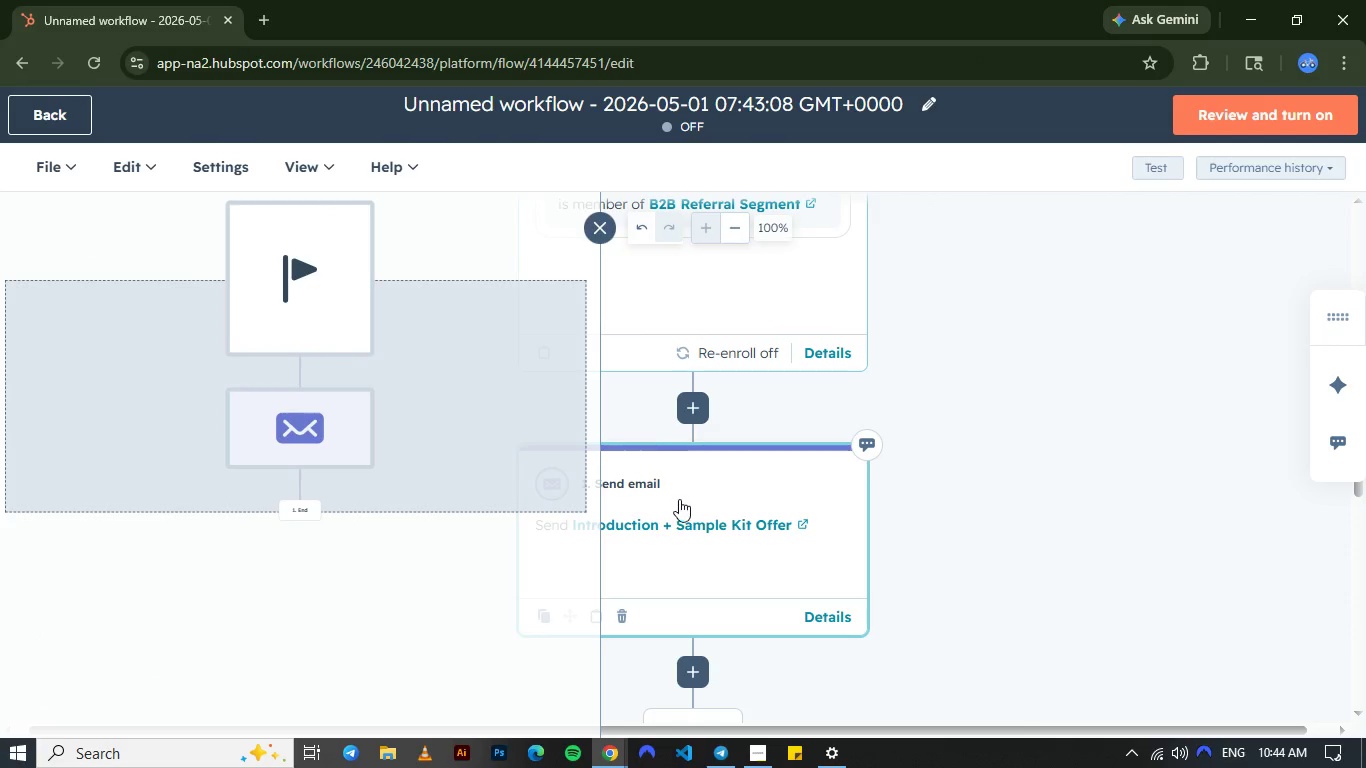 
wait(6.3)
 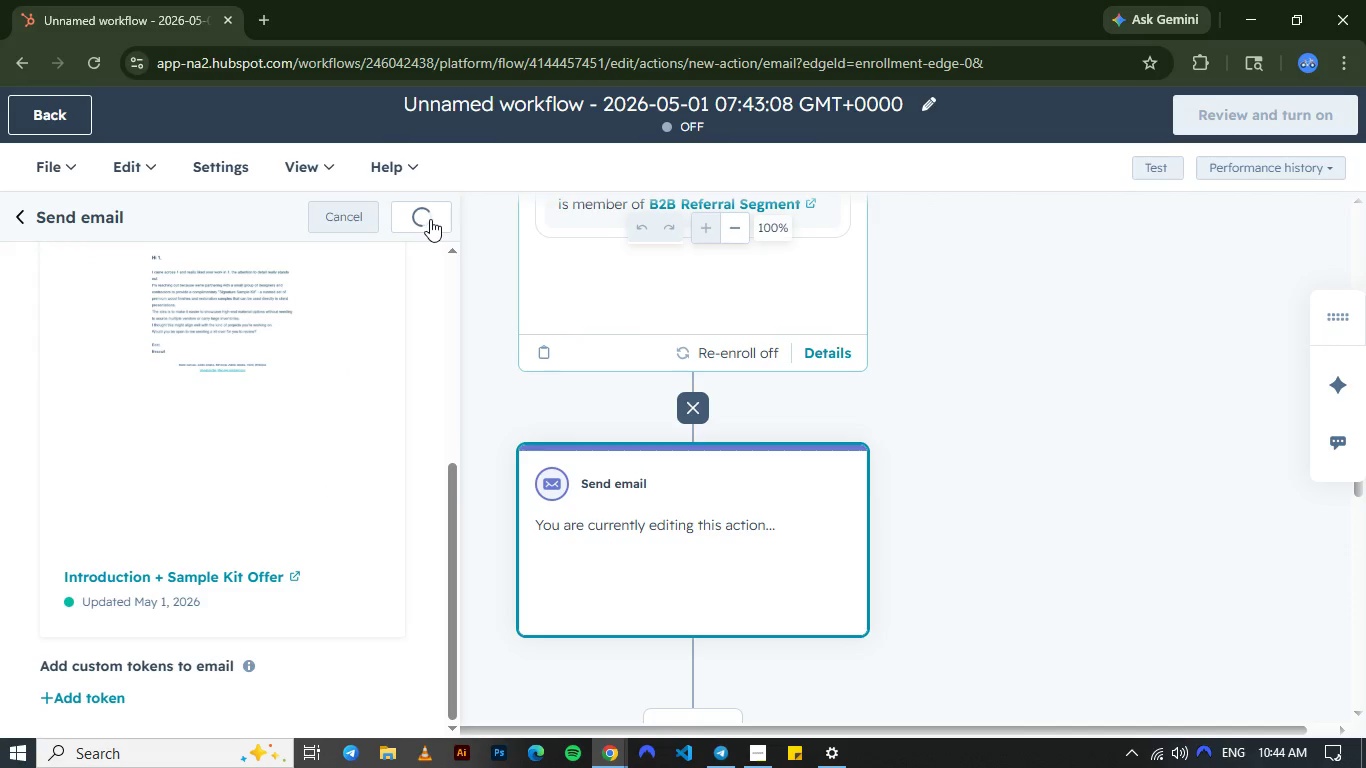 
left_click([596, 223])
 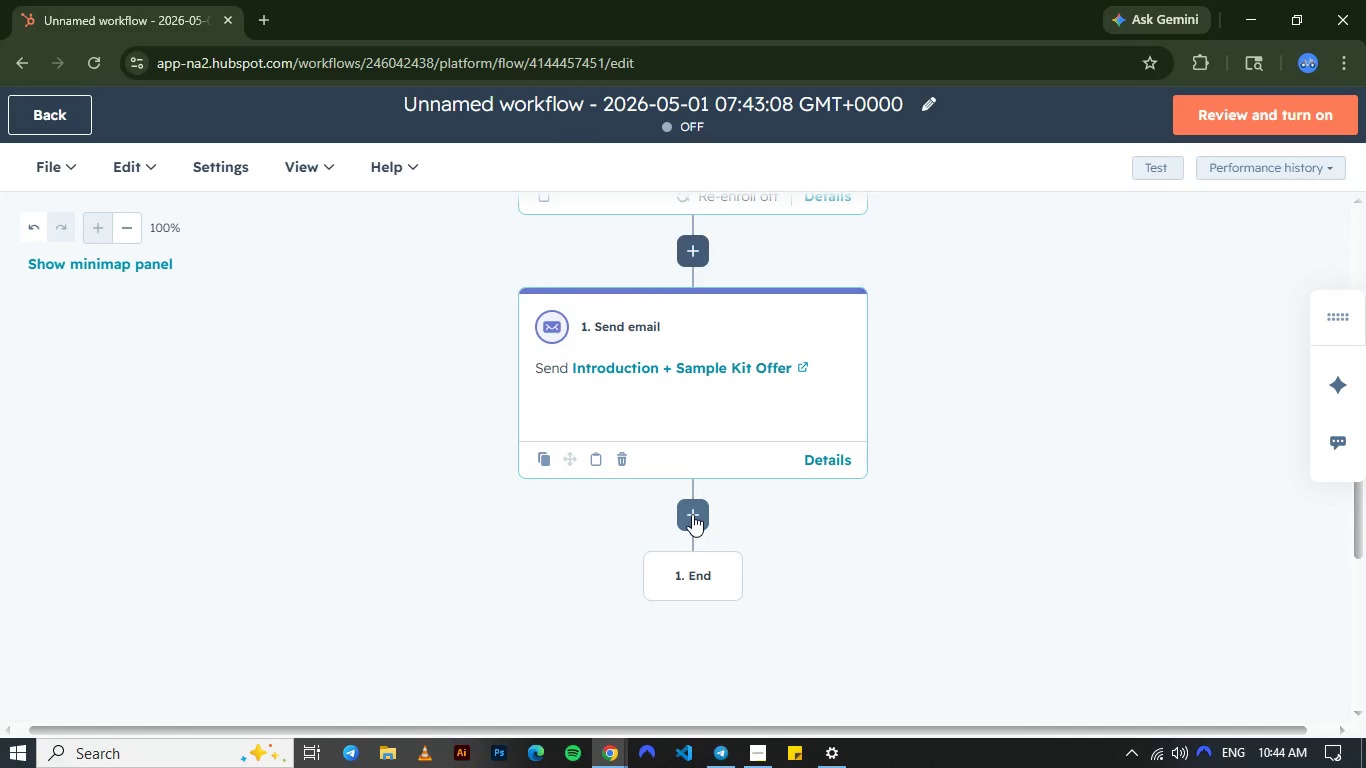 
left_click([692, 514])
 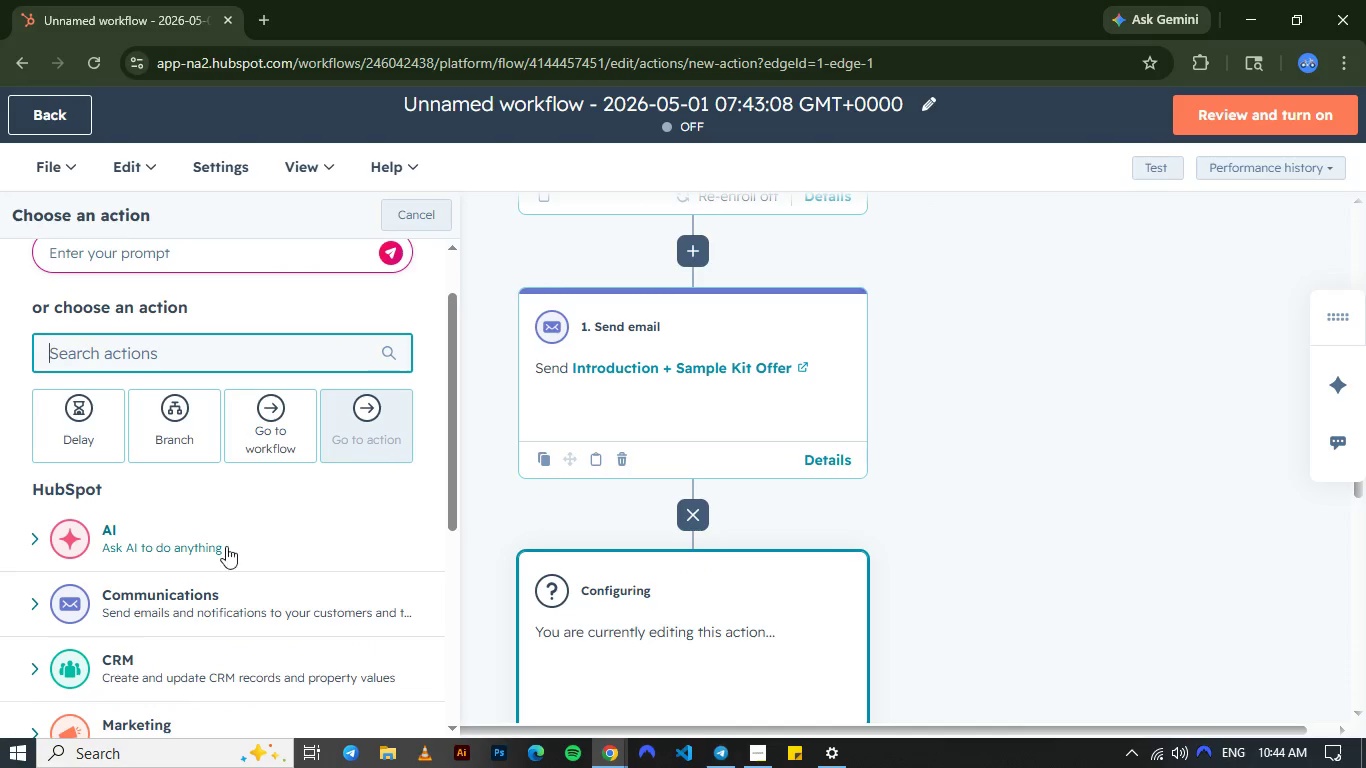 
wait(9.61)
 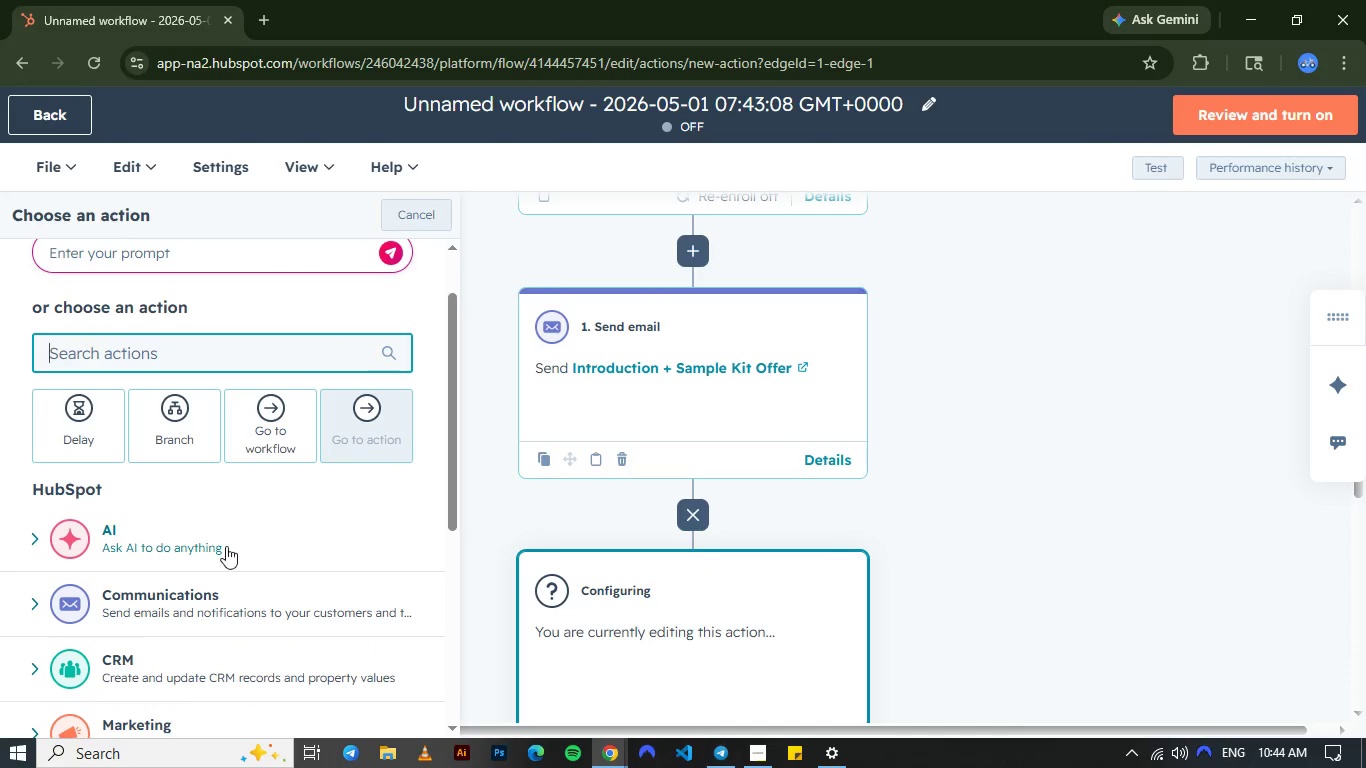 
left_click([193, 335])
 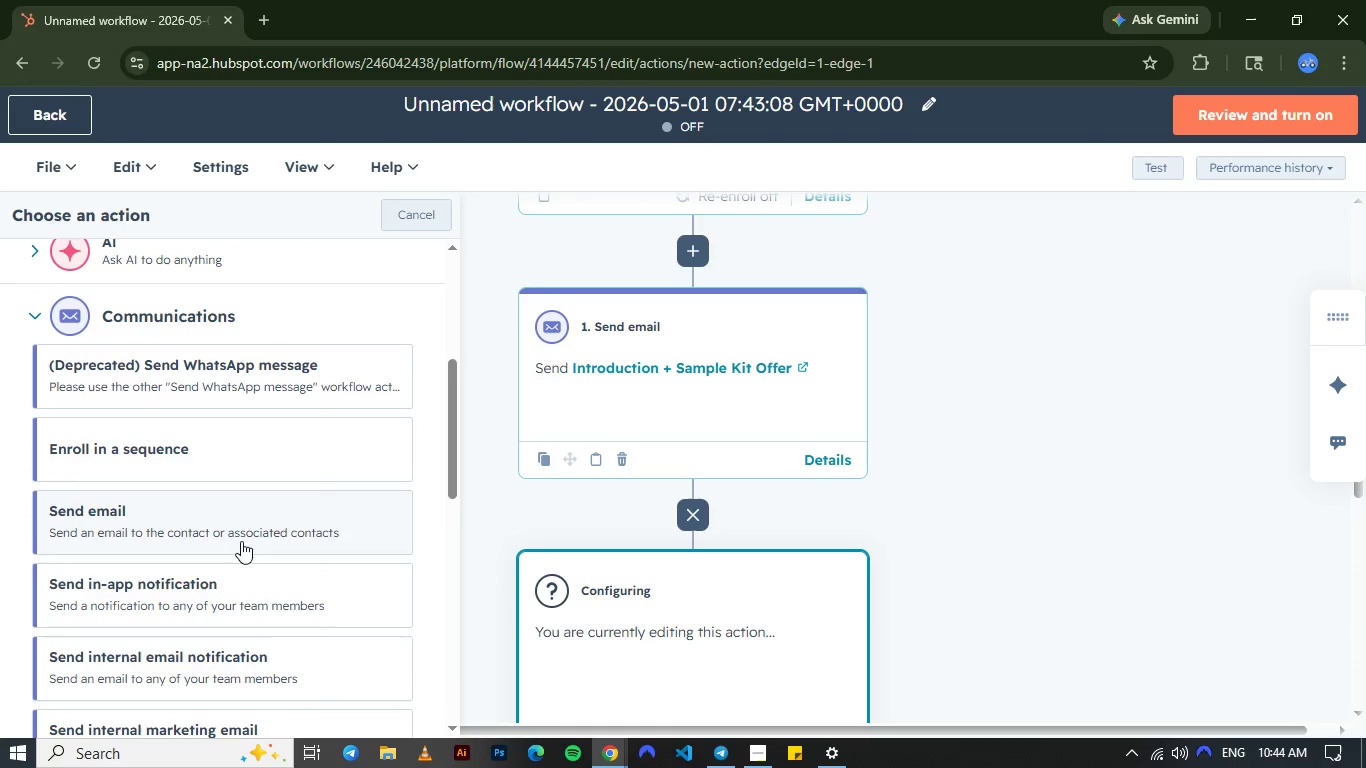 
left_click([241, 541])
 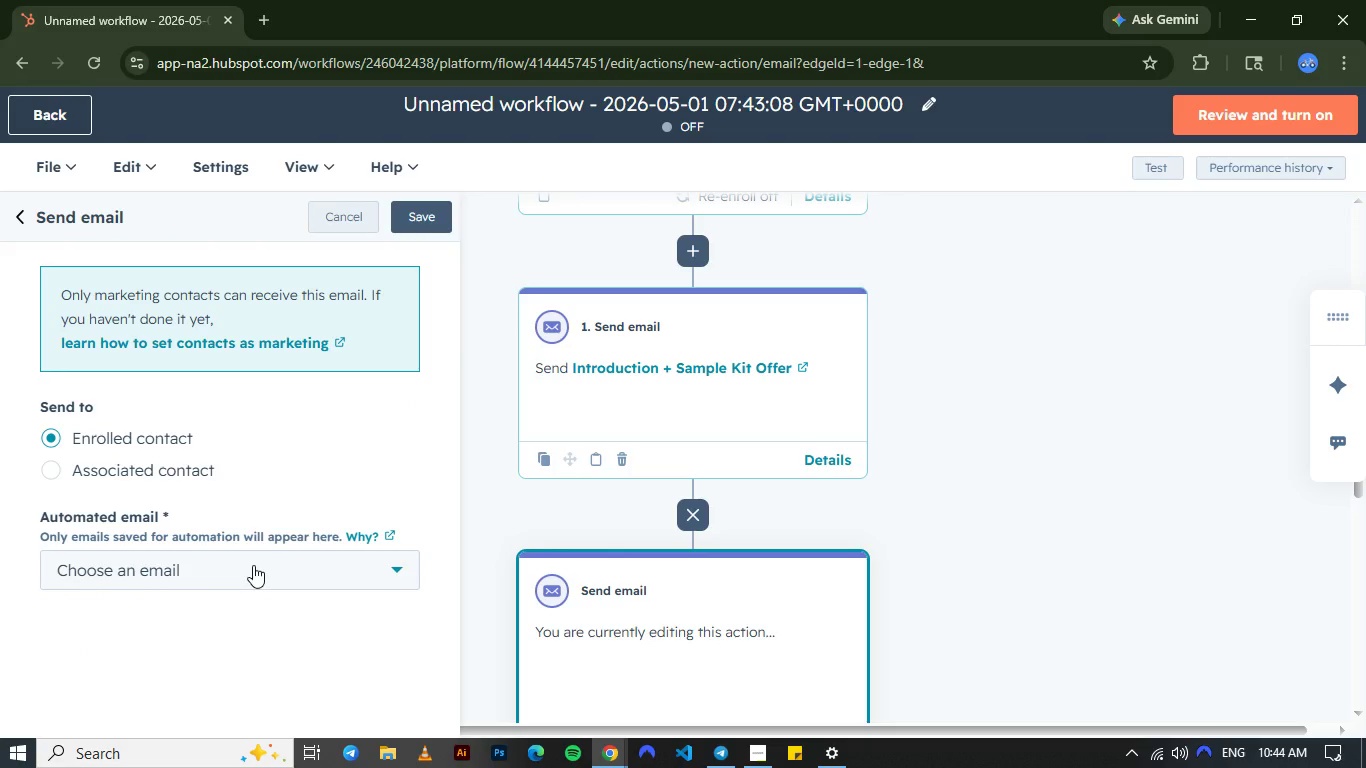 
left_click([253, 565])
 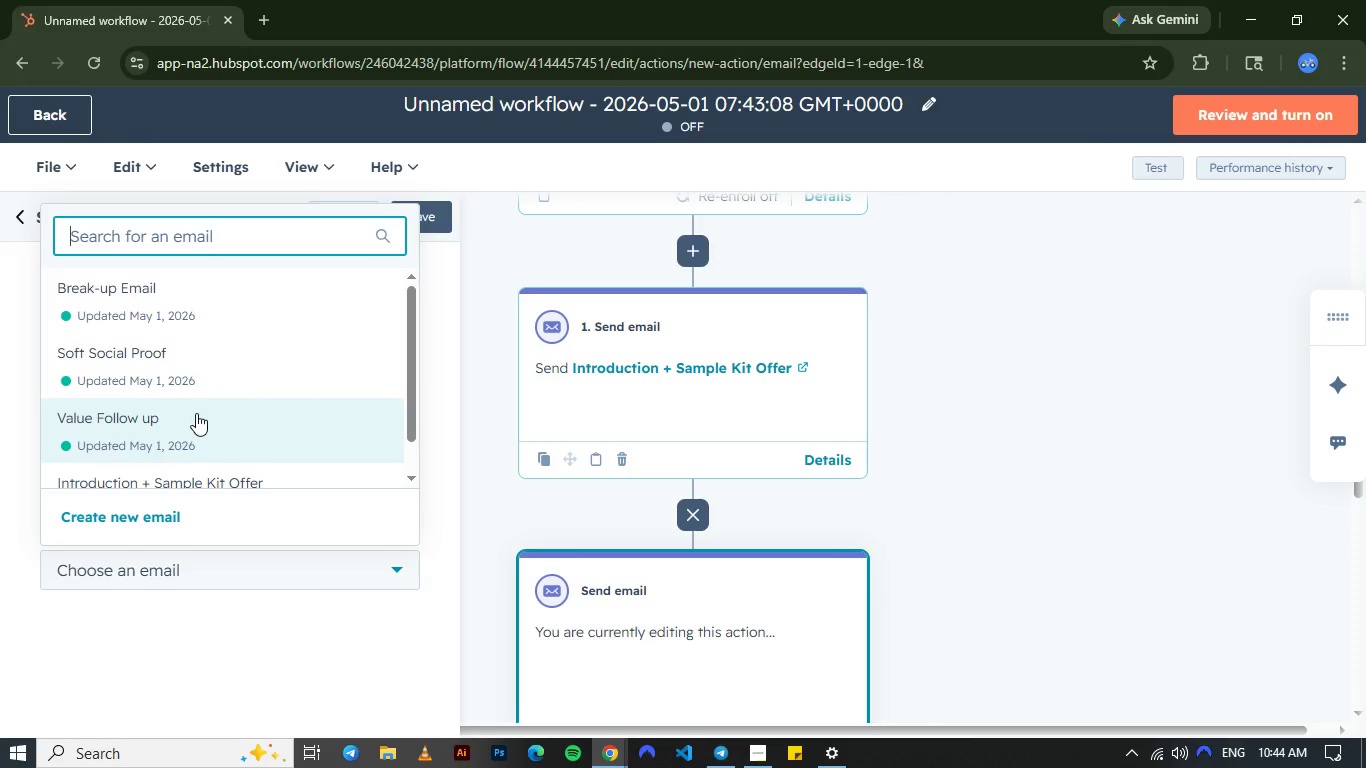 
mouse_move([219, 421])
 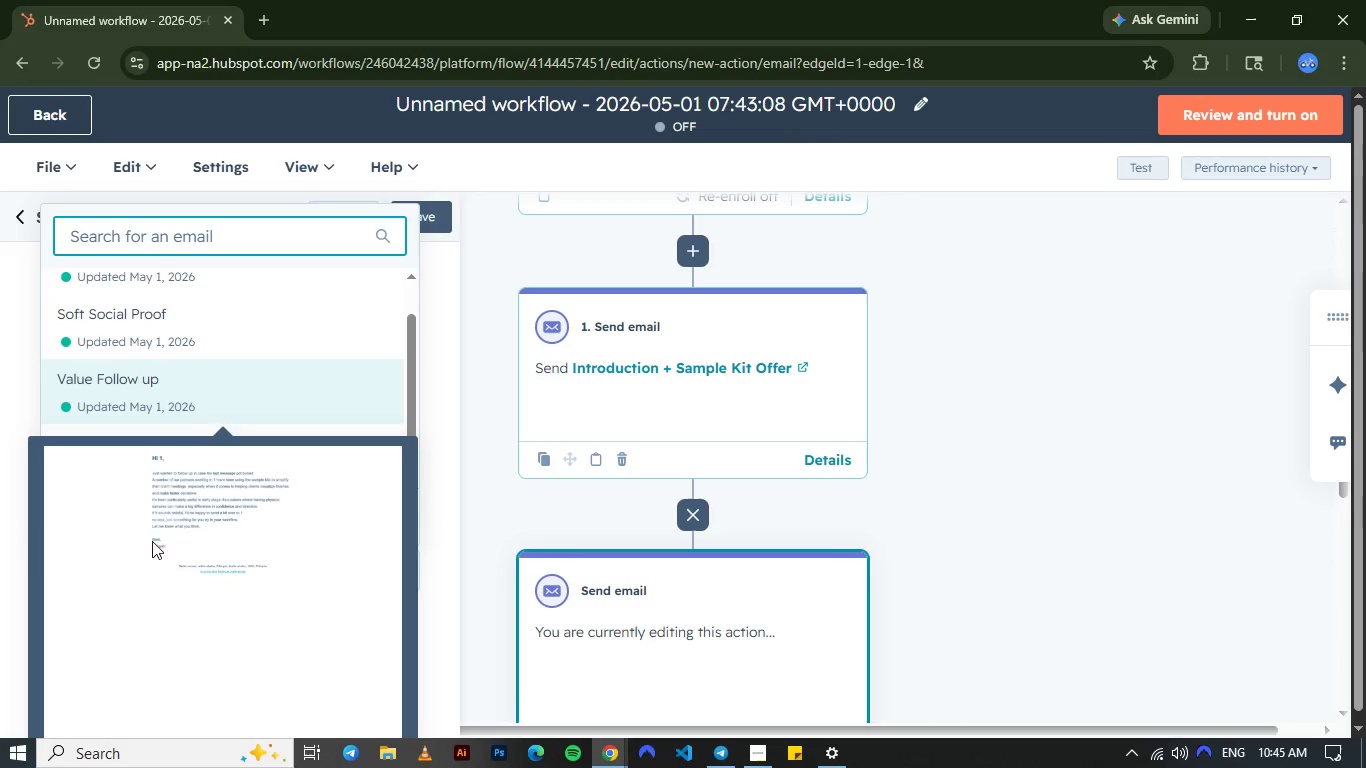 
mouse_move([146, 534])
 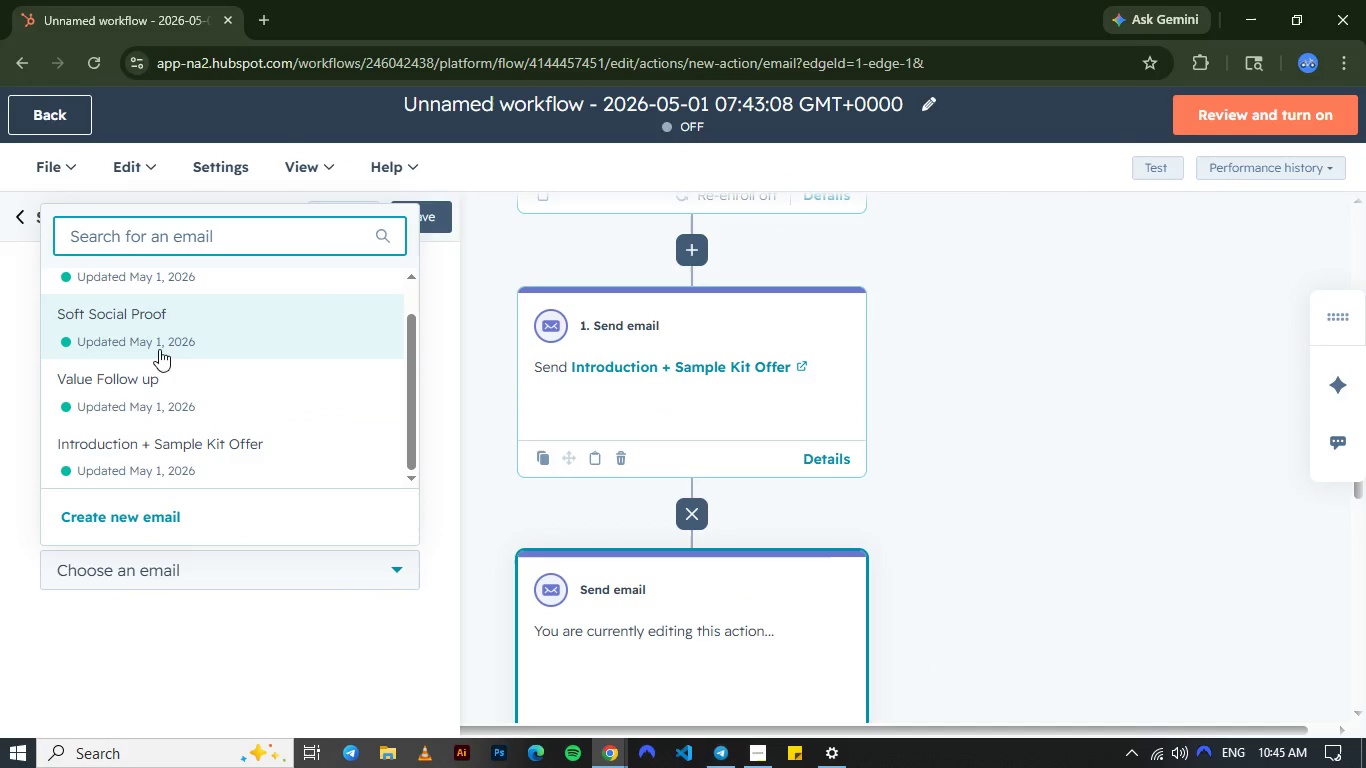 
mouse_move([151, 379])
 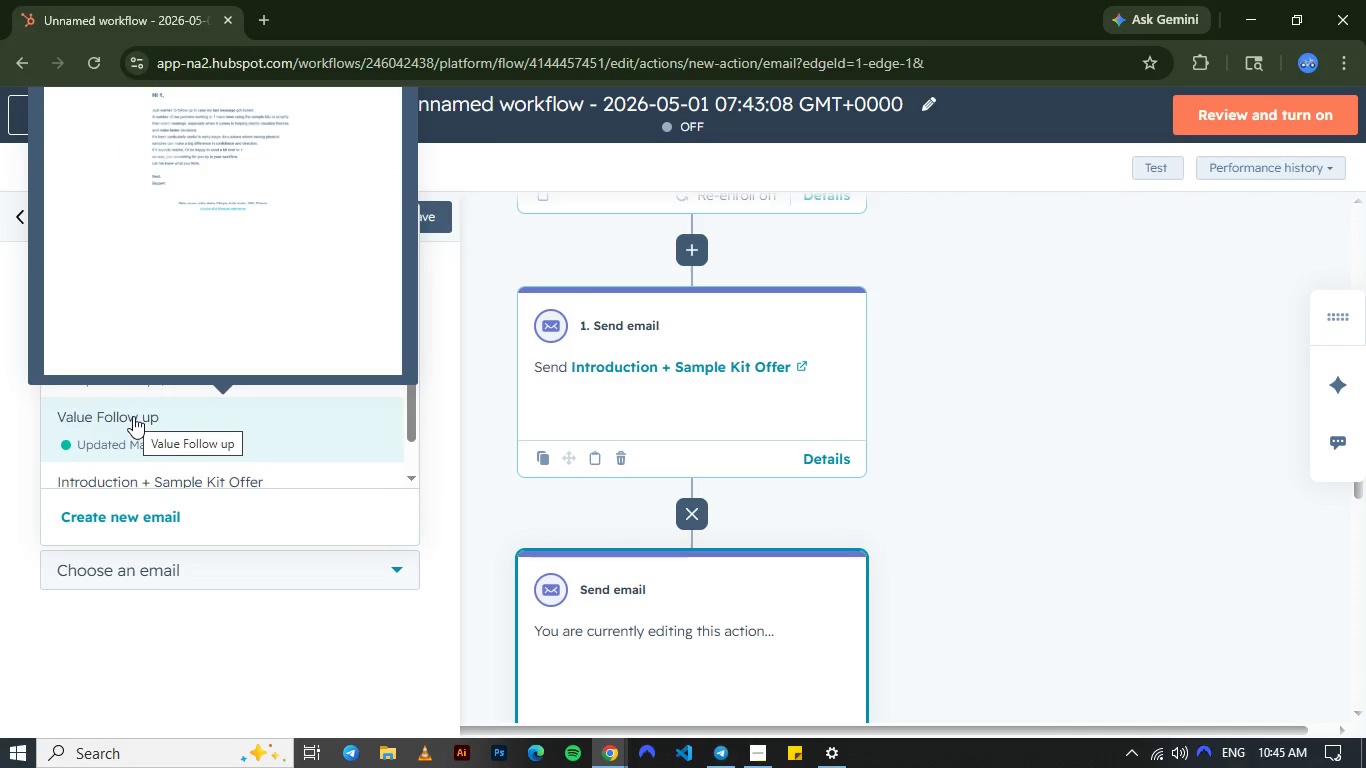 
left_click([133, 416])
 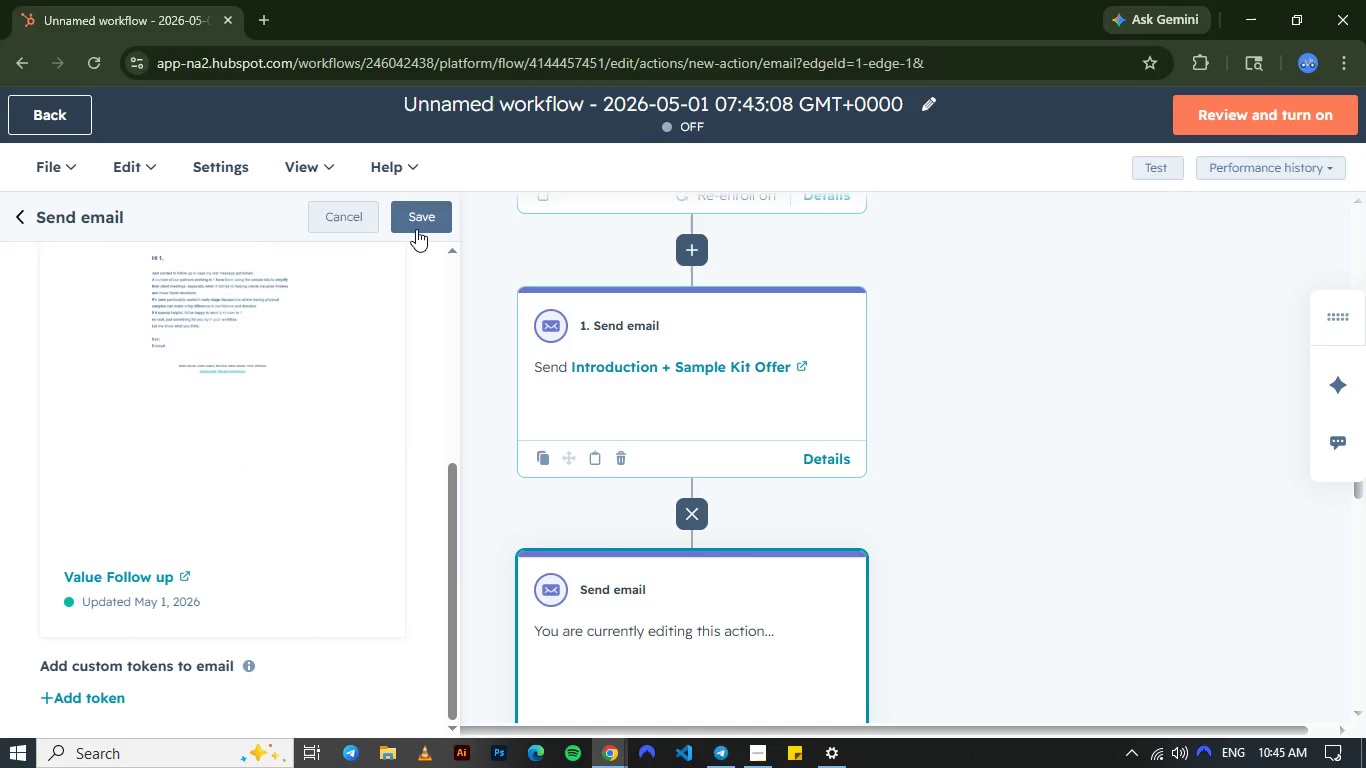 
wait(6.97)
 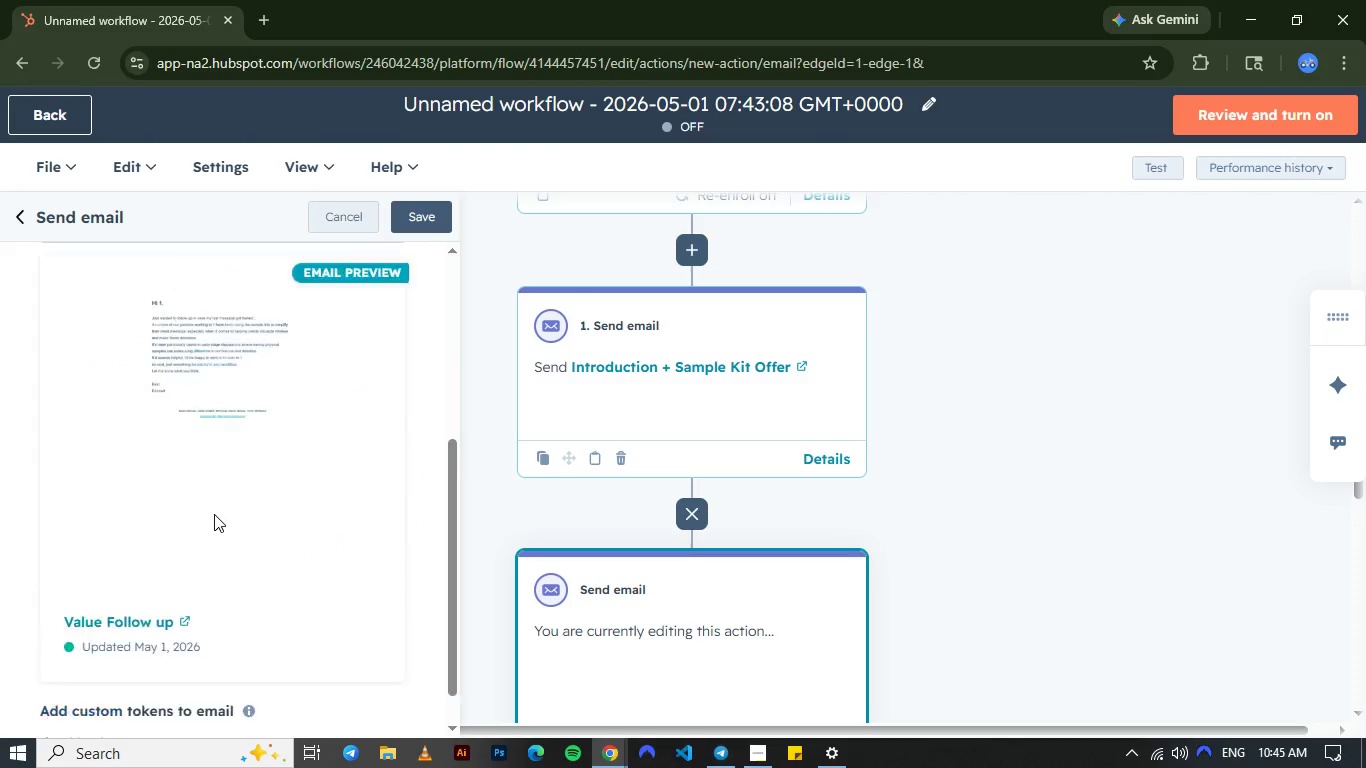 
left_click([416, 229])
 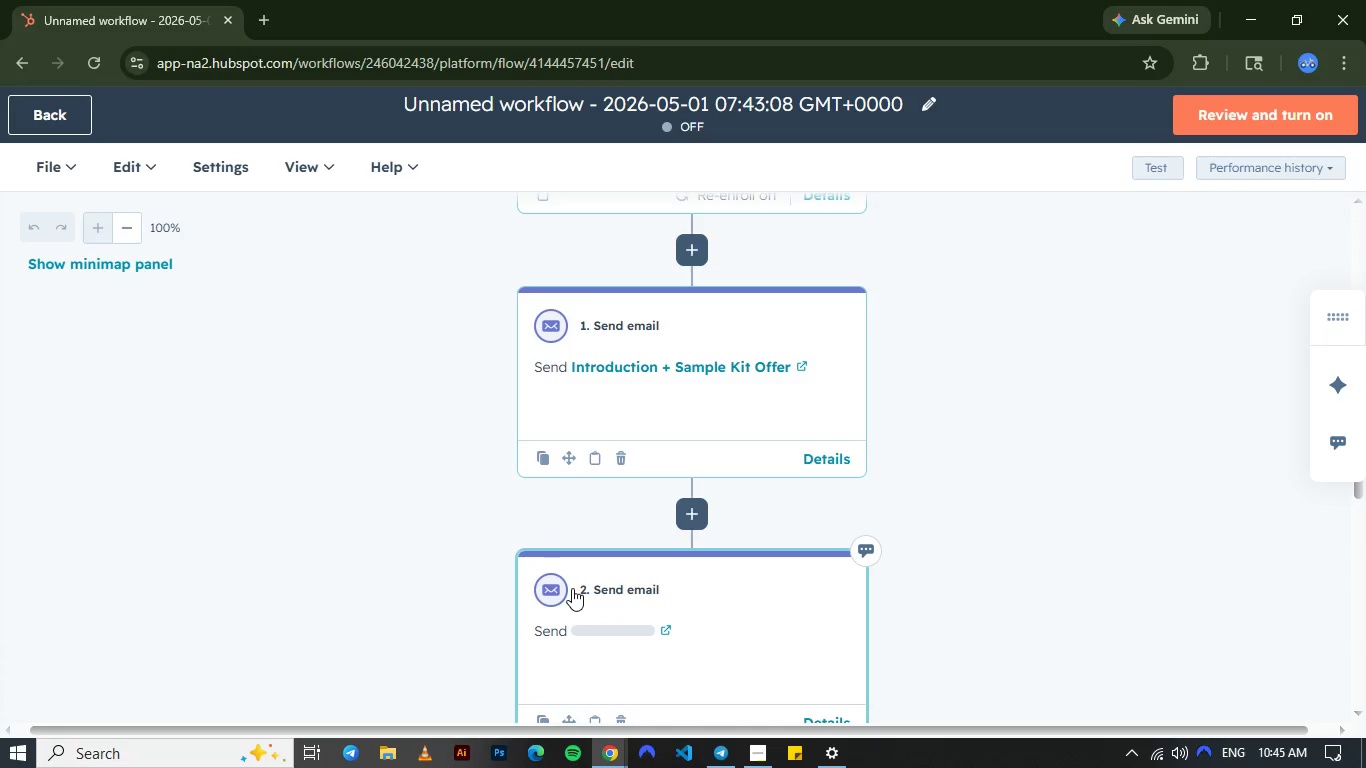 
wait(8.42)
 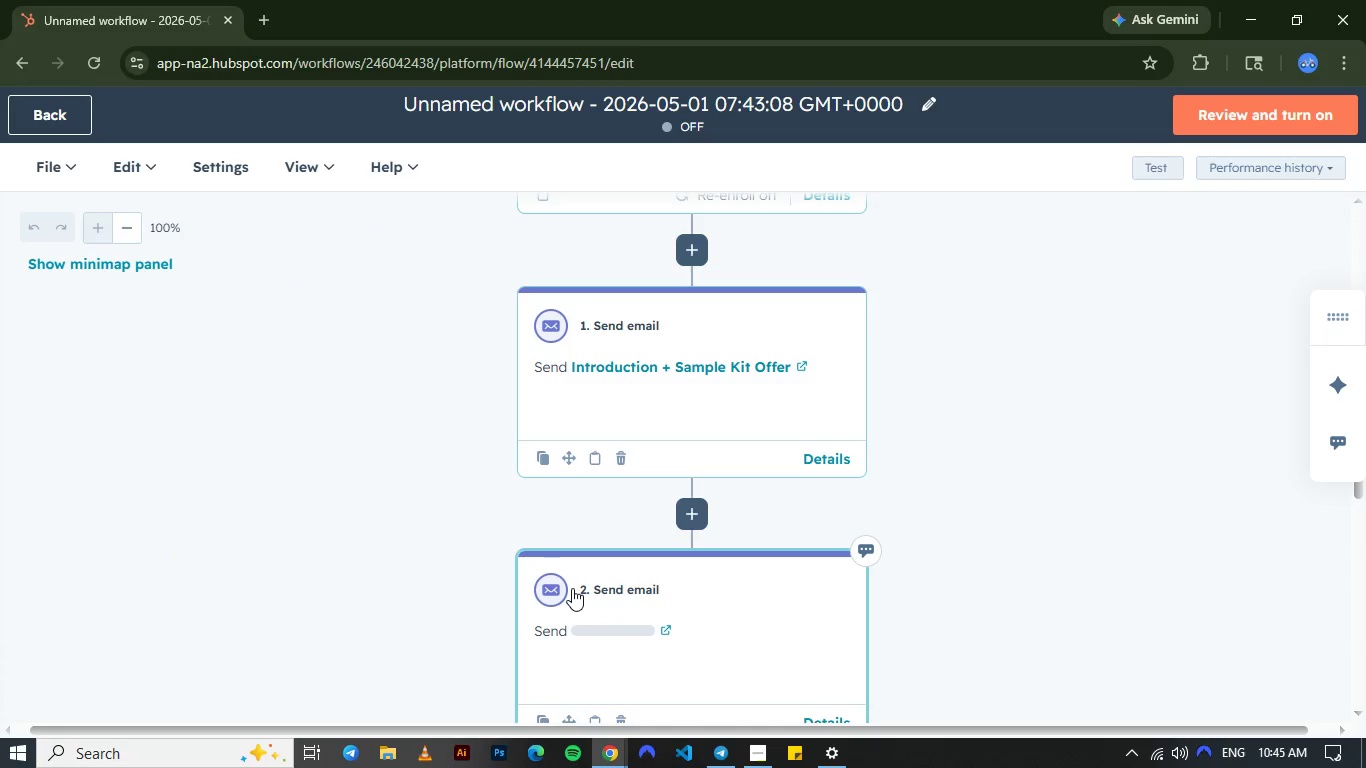 
left_click([693, 465])
 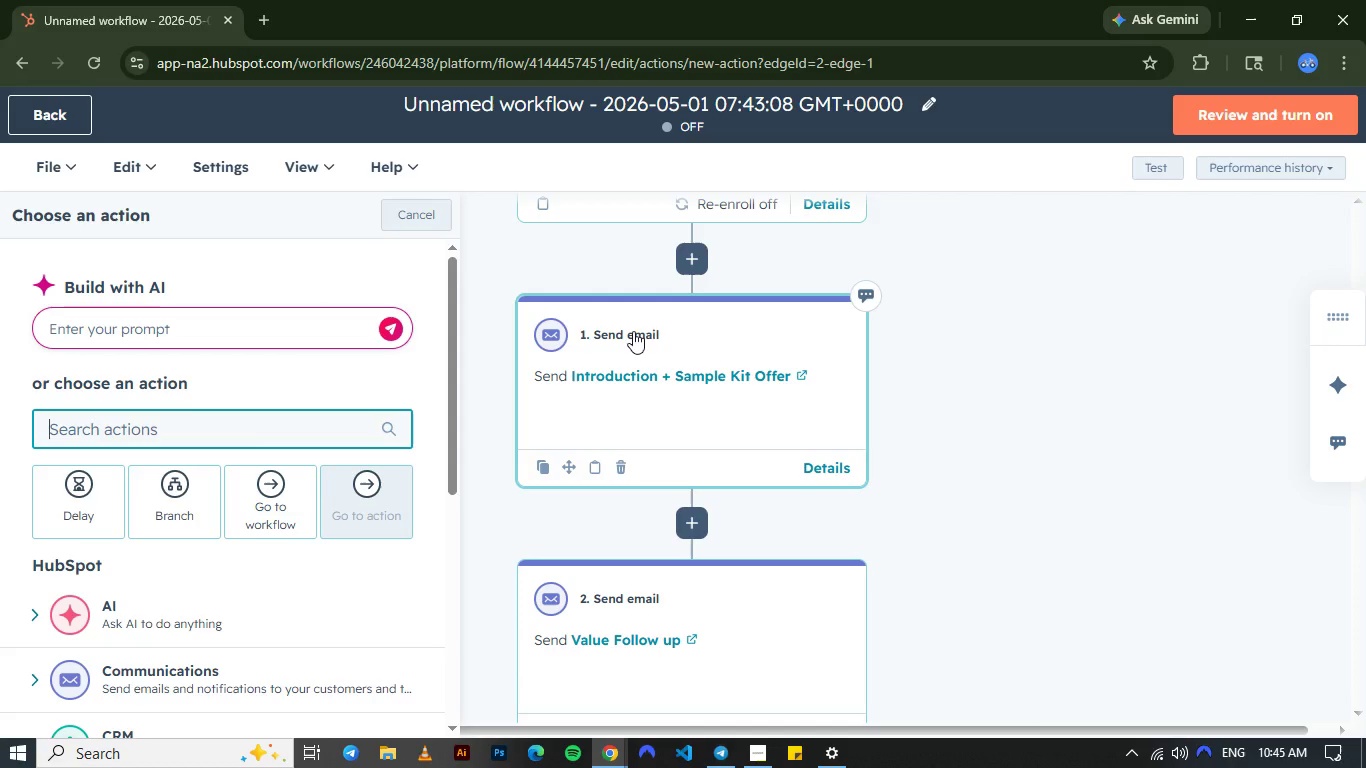 
wait(30.84)
 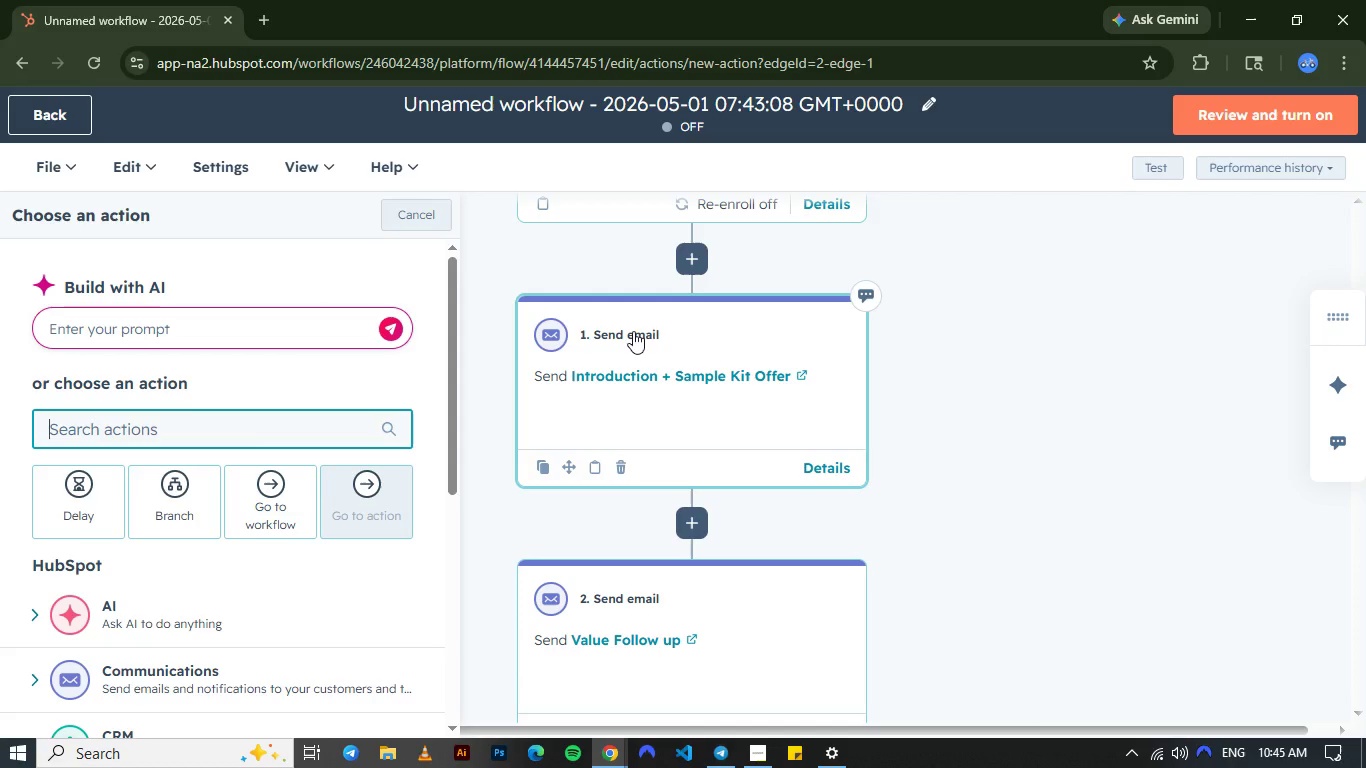 
left_click([697, 540])
 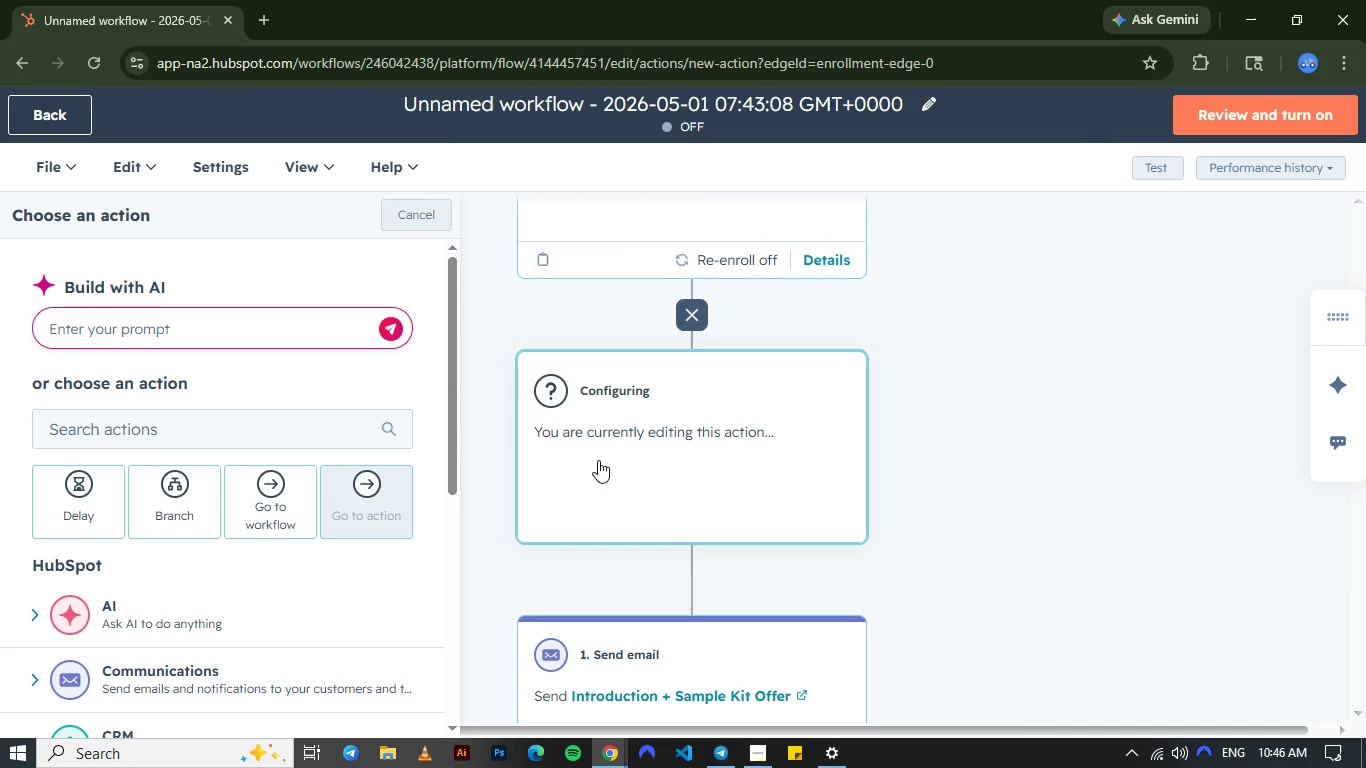 
left_click([598, 460])
 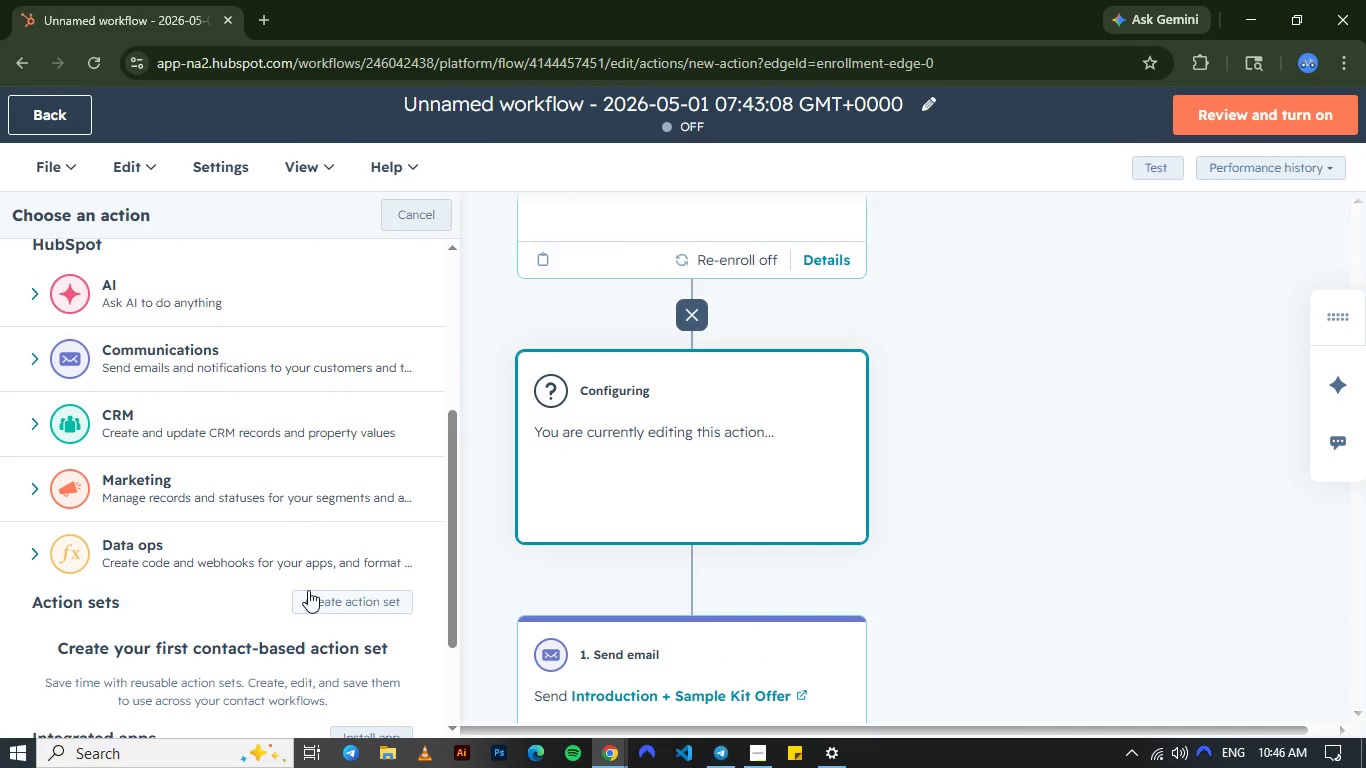 
wait(6.33)
 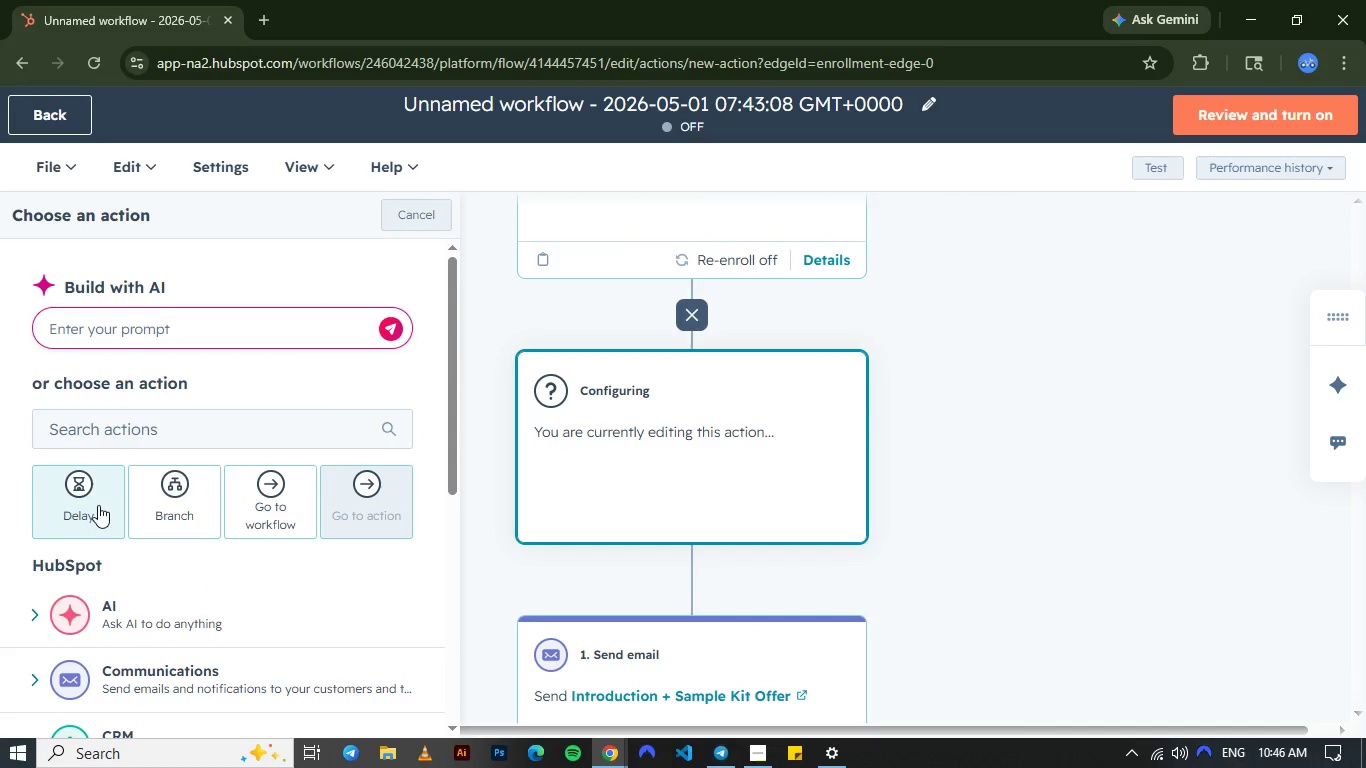 
mouse_move([235, 546])
 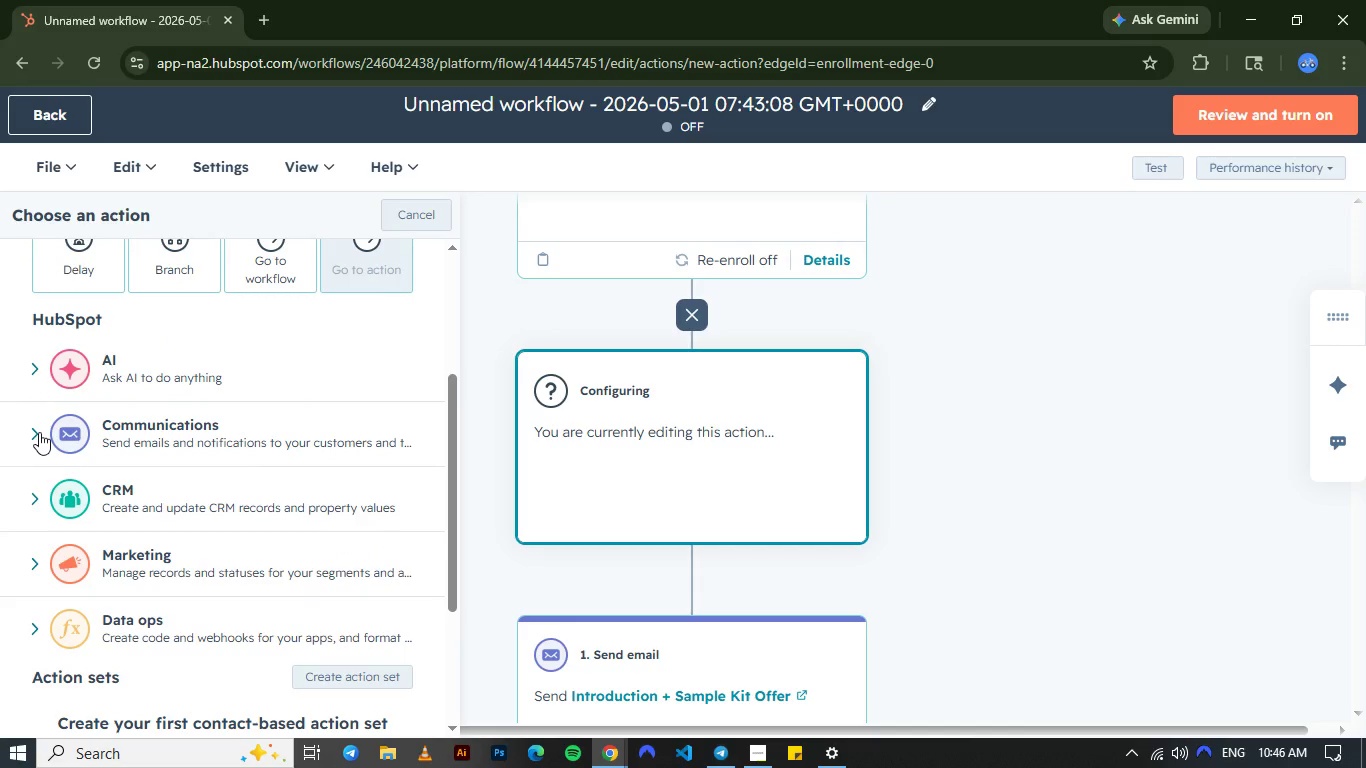 
left_click([39, 432])
 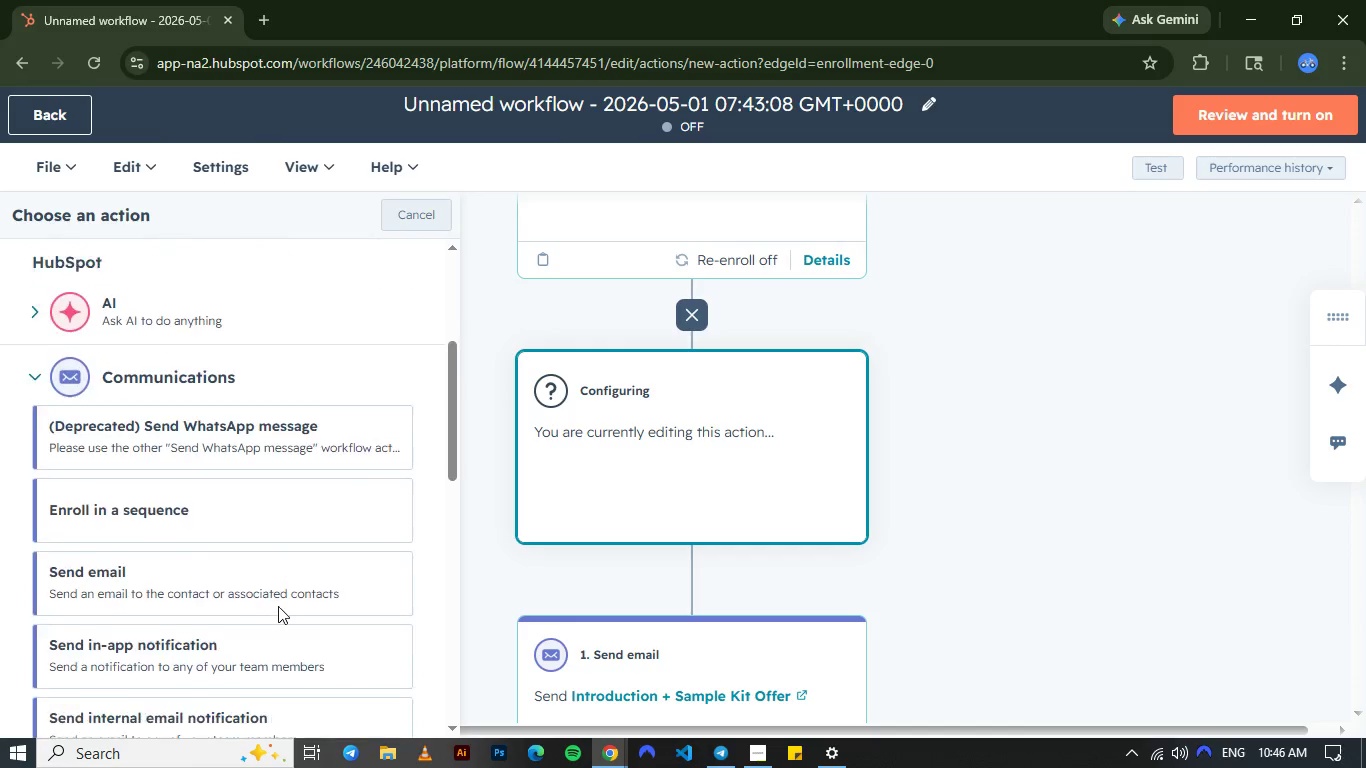 
mouse_move([256, 582])
 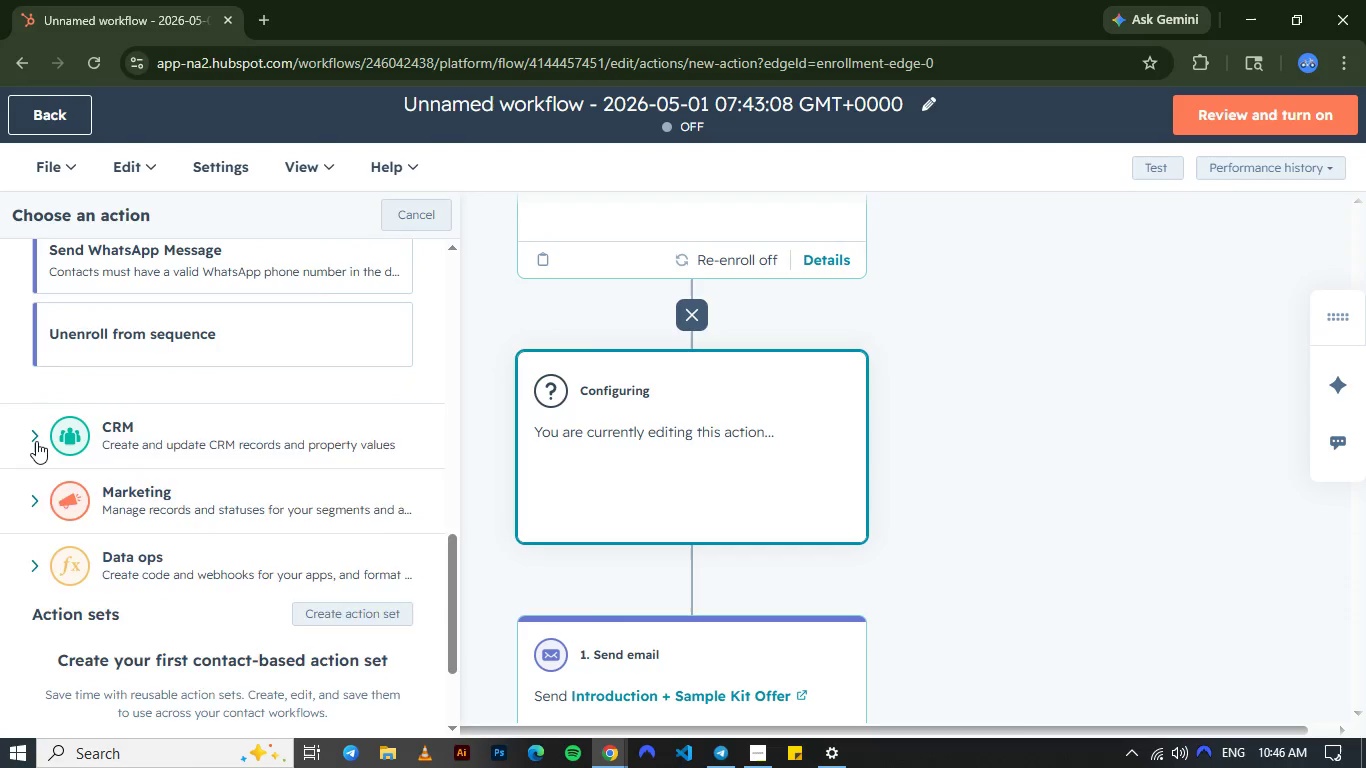 
left_click([36, 441])
 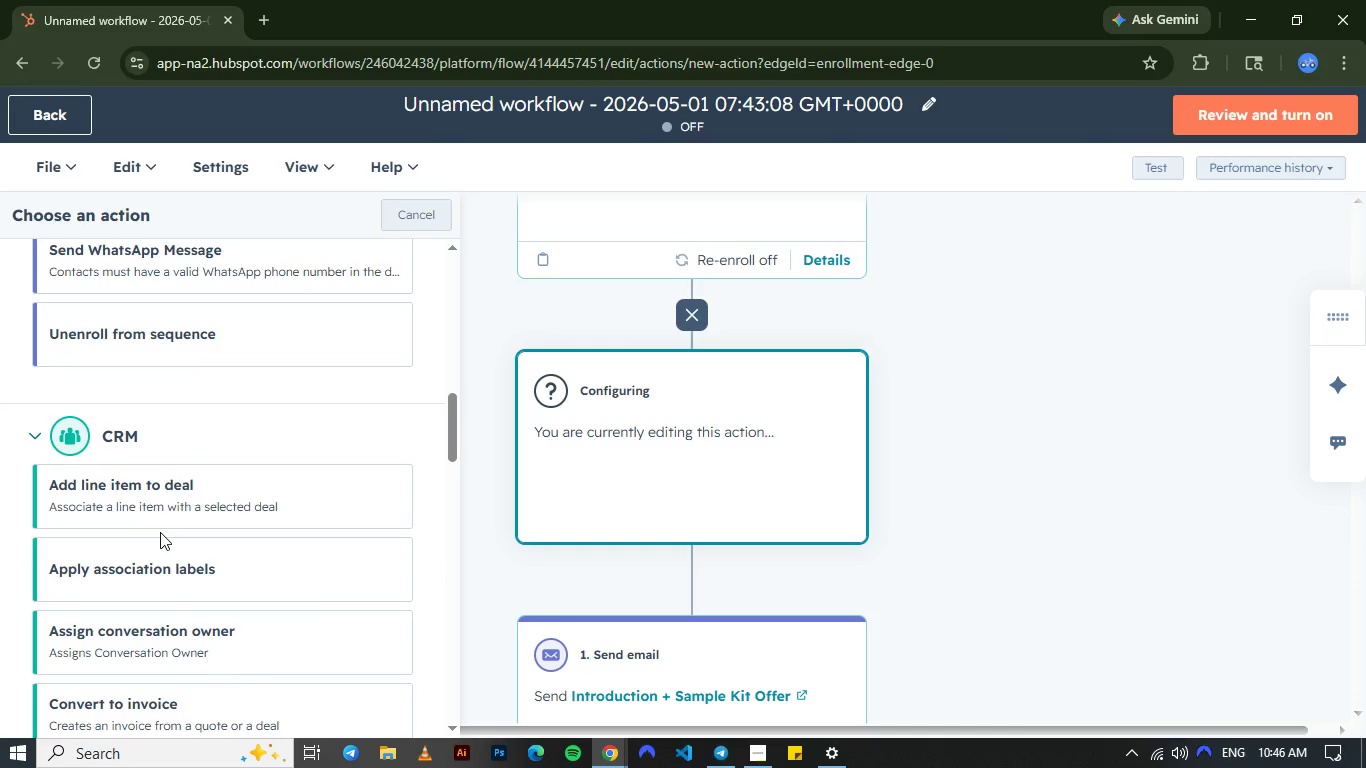 
mouse_move([154, 534])
 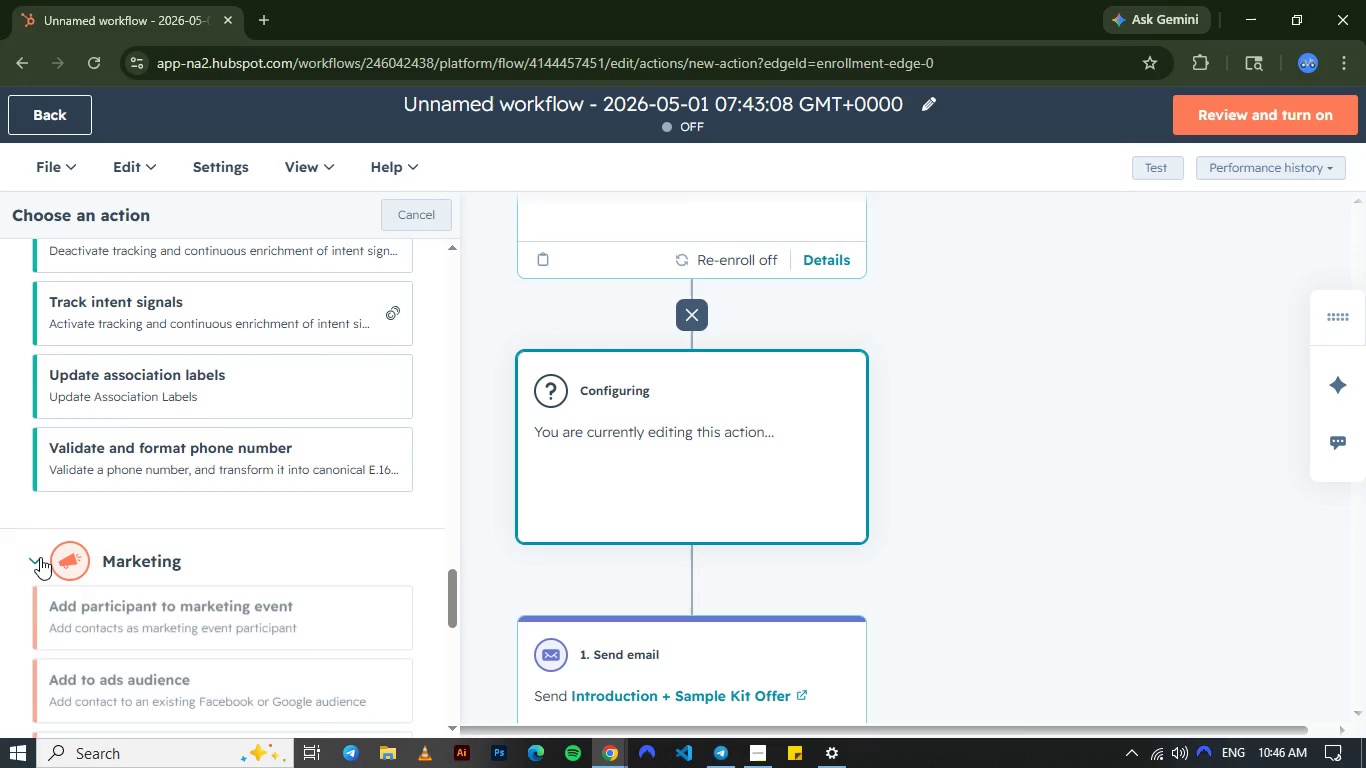 
left_click([40, 557])
 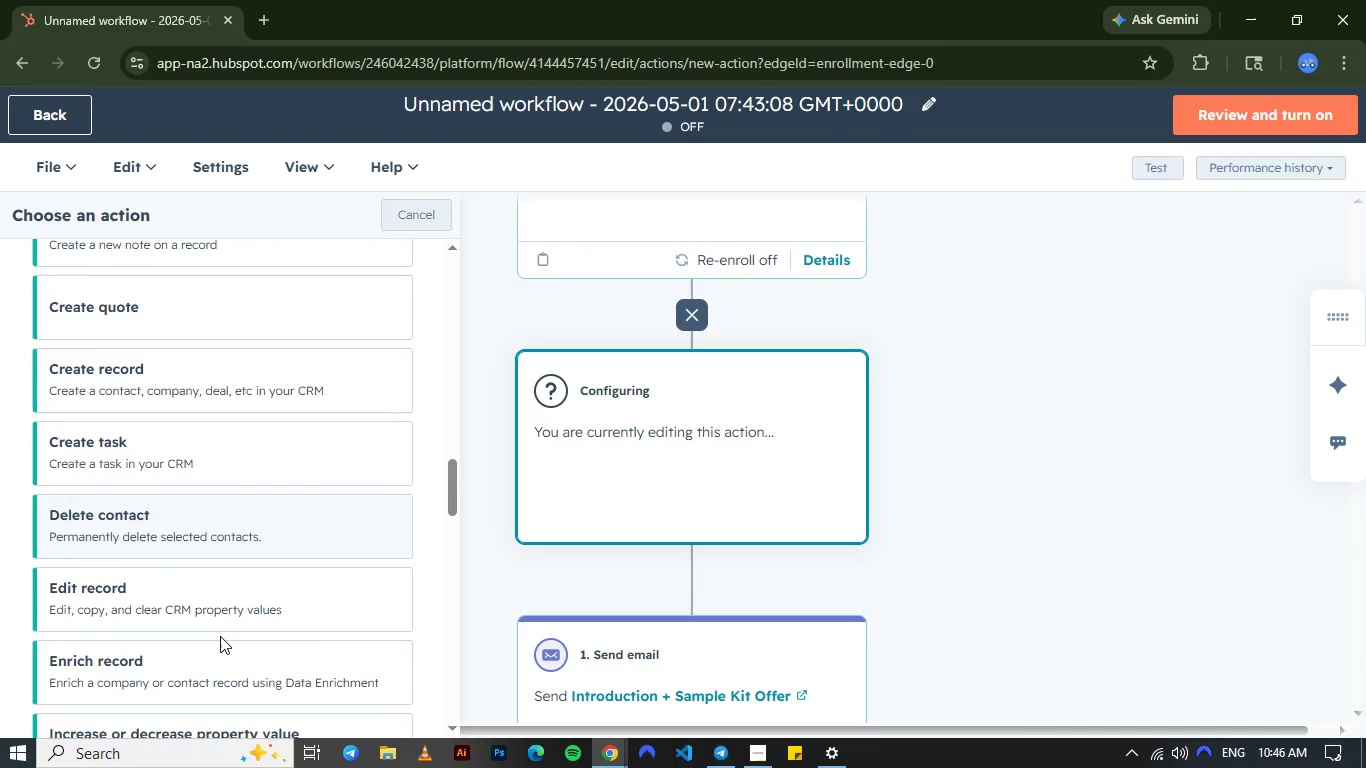 
wait(5.58)
 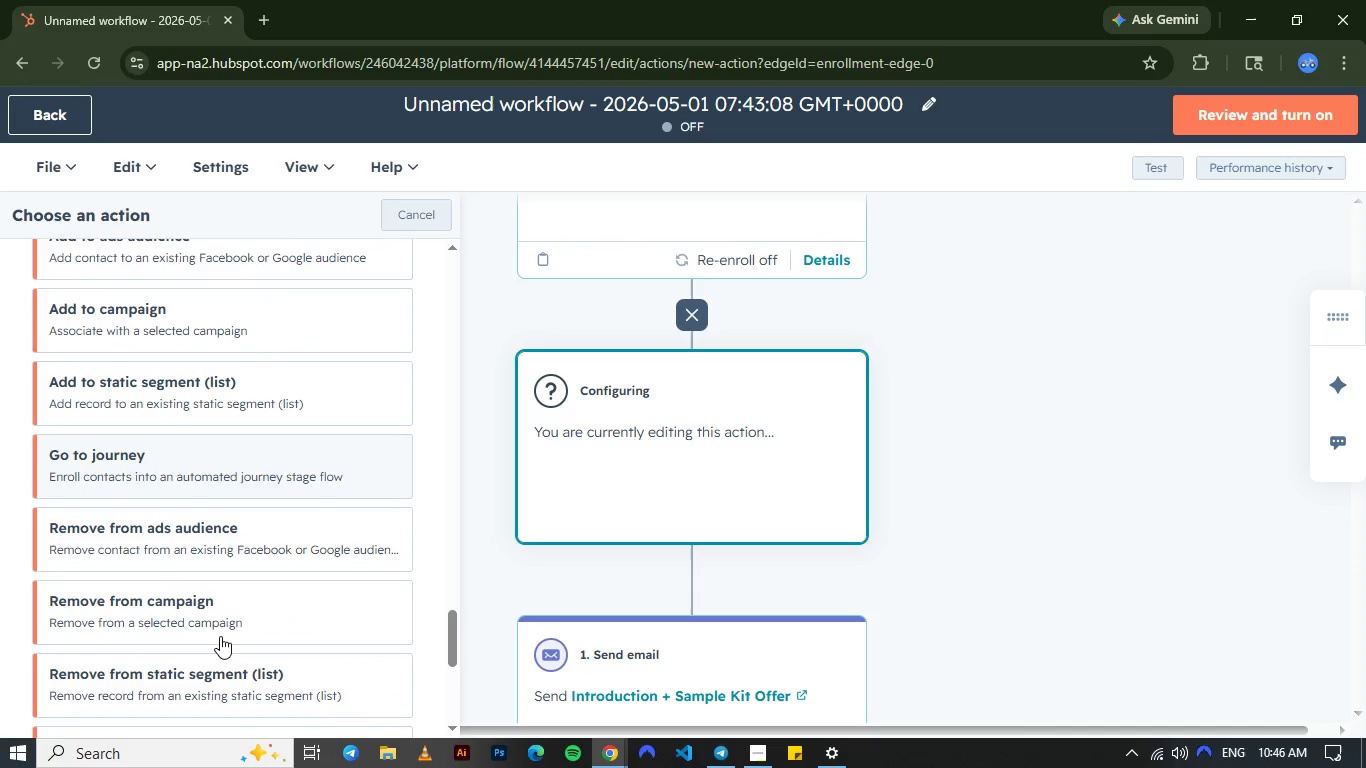 
left_click([173, 579])
 